 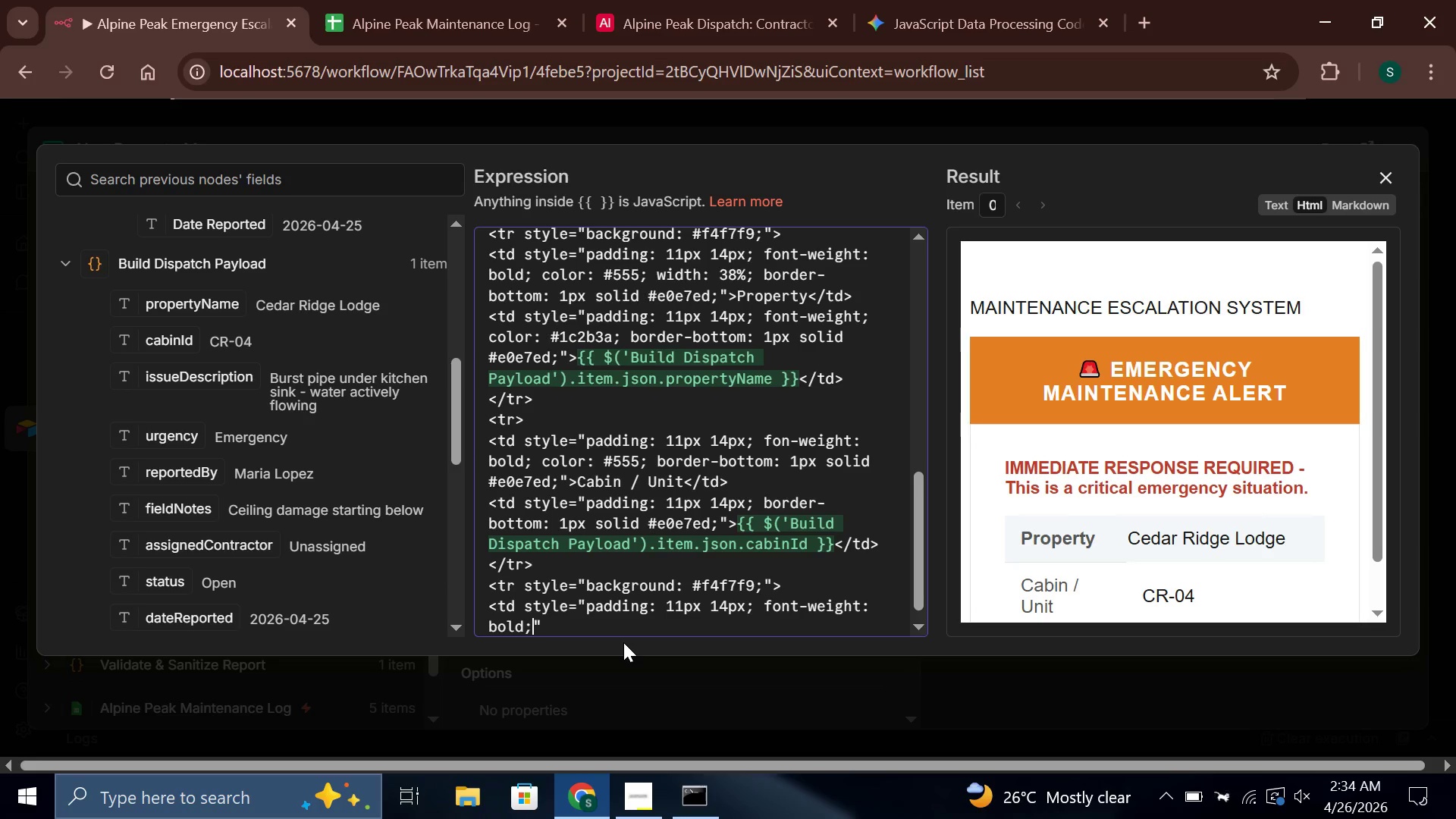 
hold_key(key=ShiftLeft, duration=0.59)
 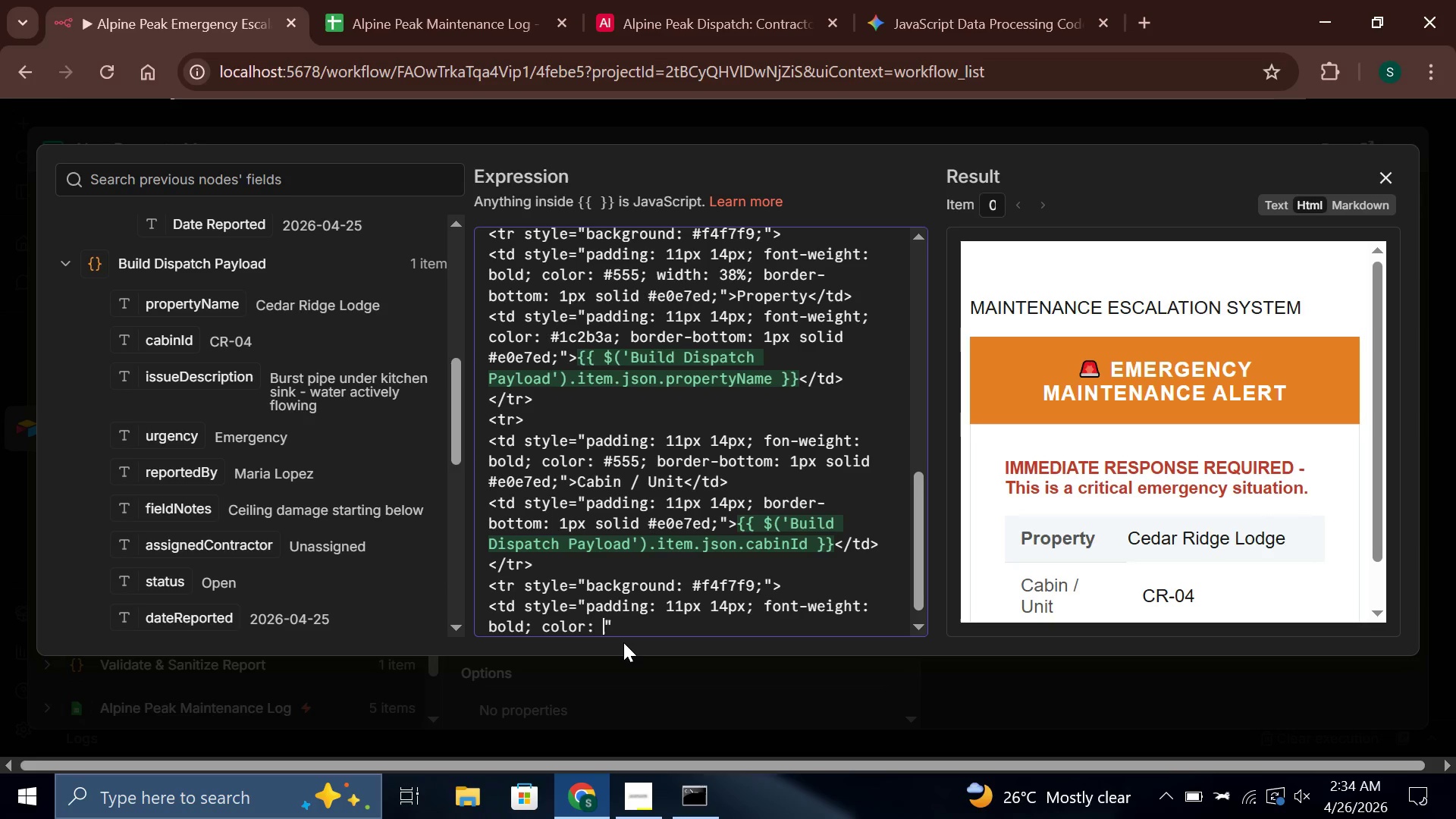 
hold_key(key=ShiftLeft, duration=0.44)
 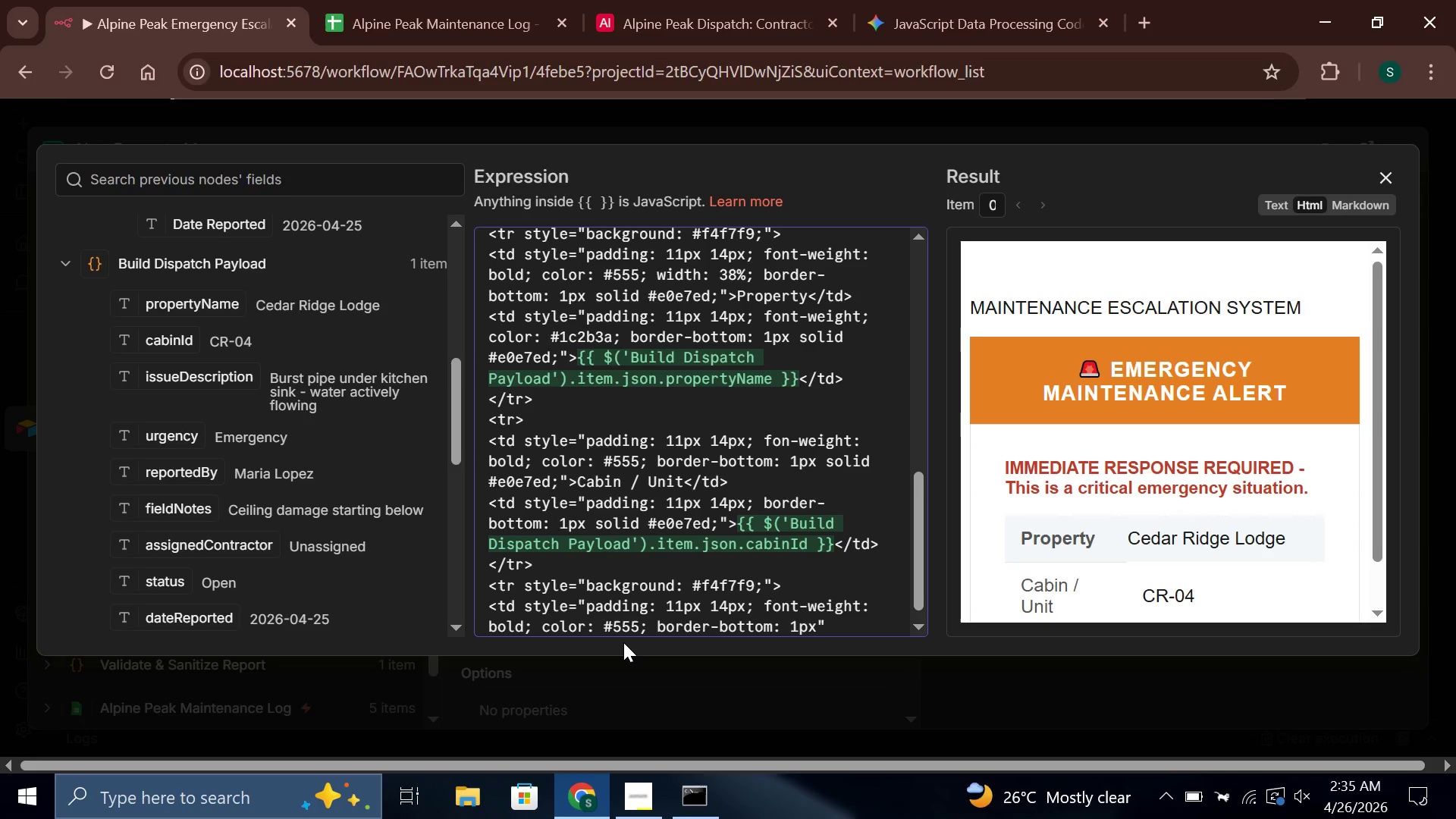 
wait(16.03)
 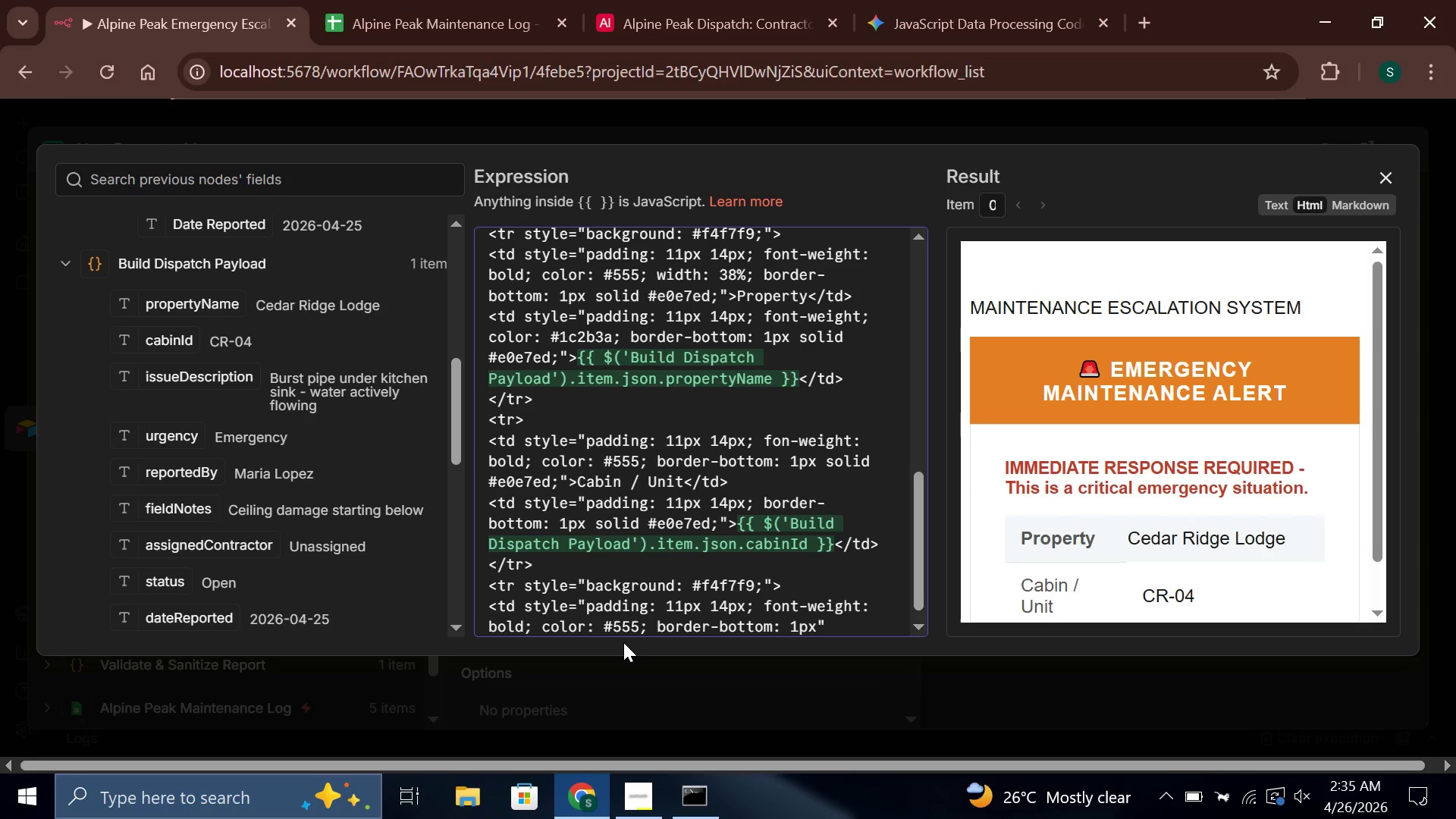 
hold_key(key=ShiftLeft, duration=1.24)
 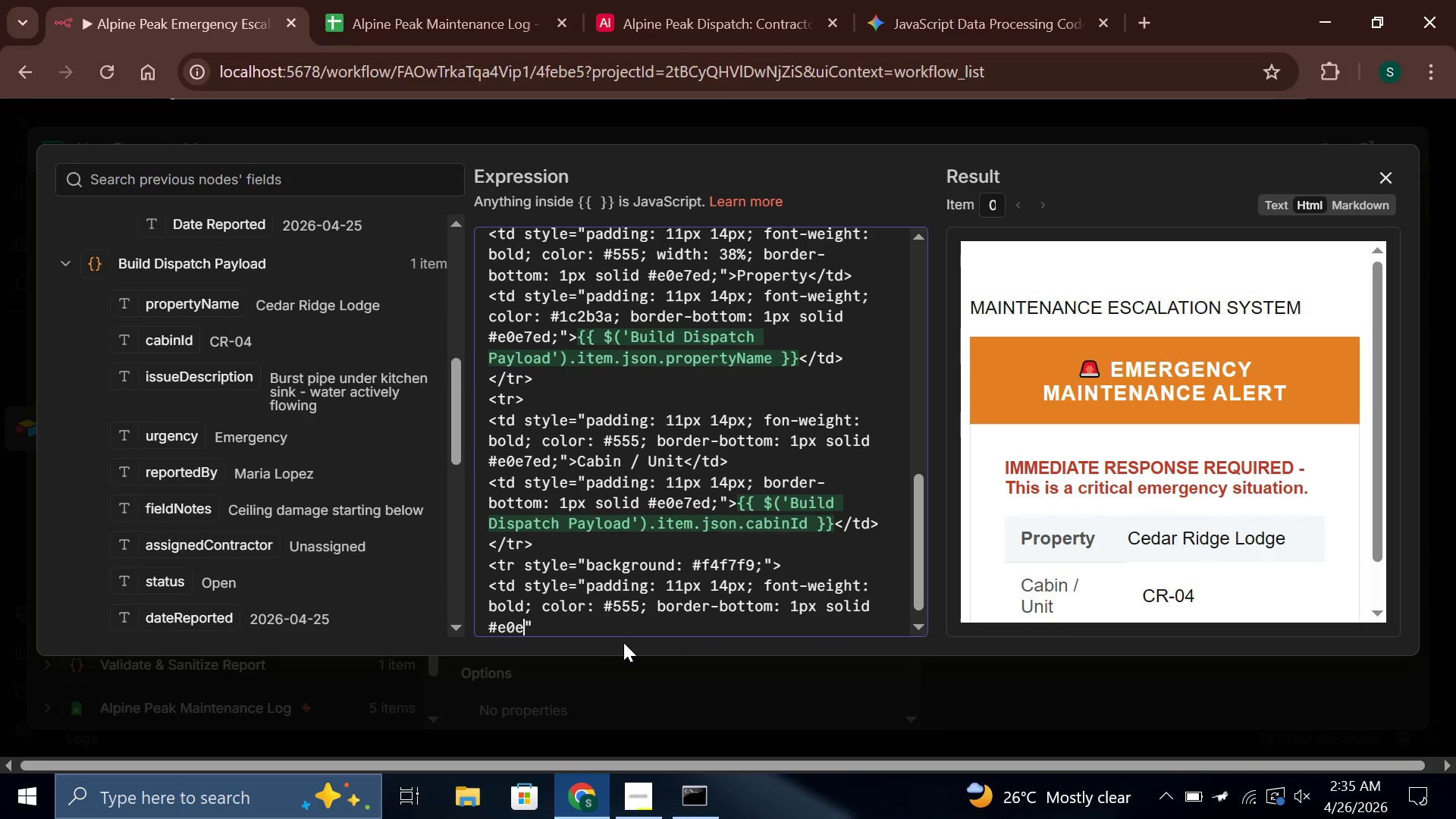 
wait(11.78)
 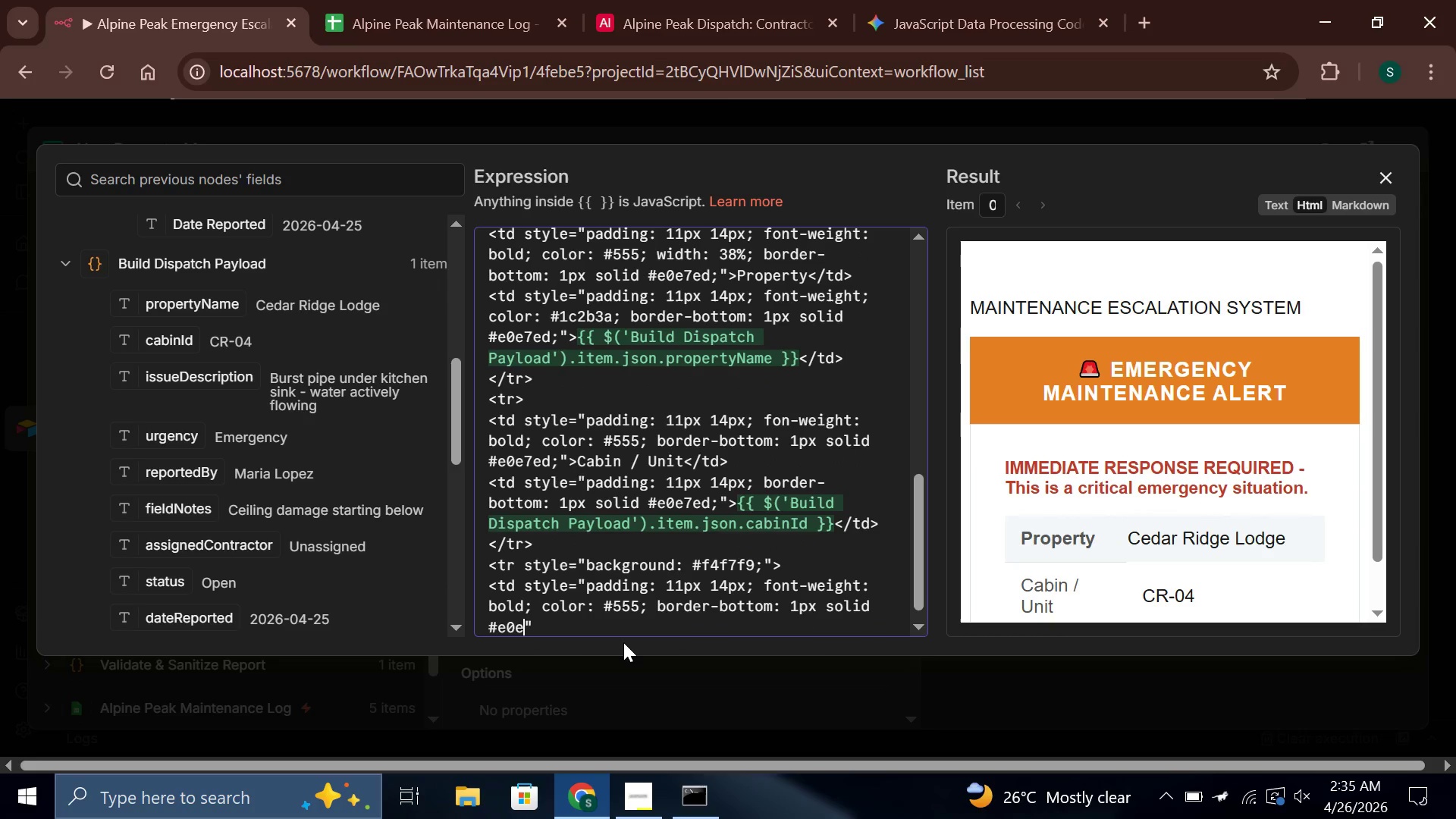 
type(7ed;)
 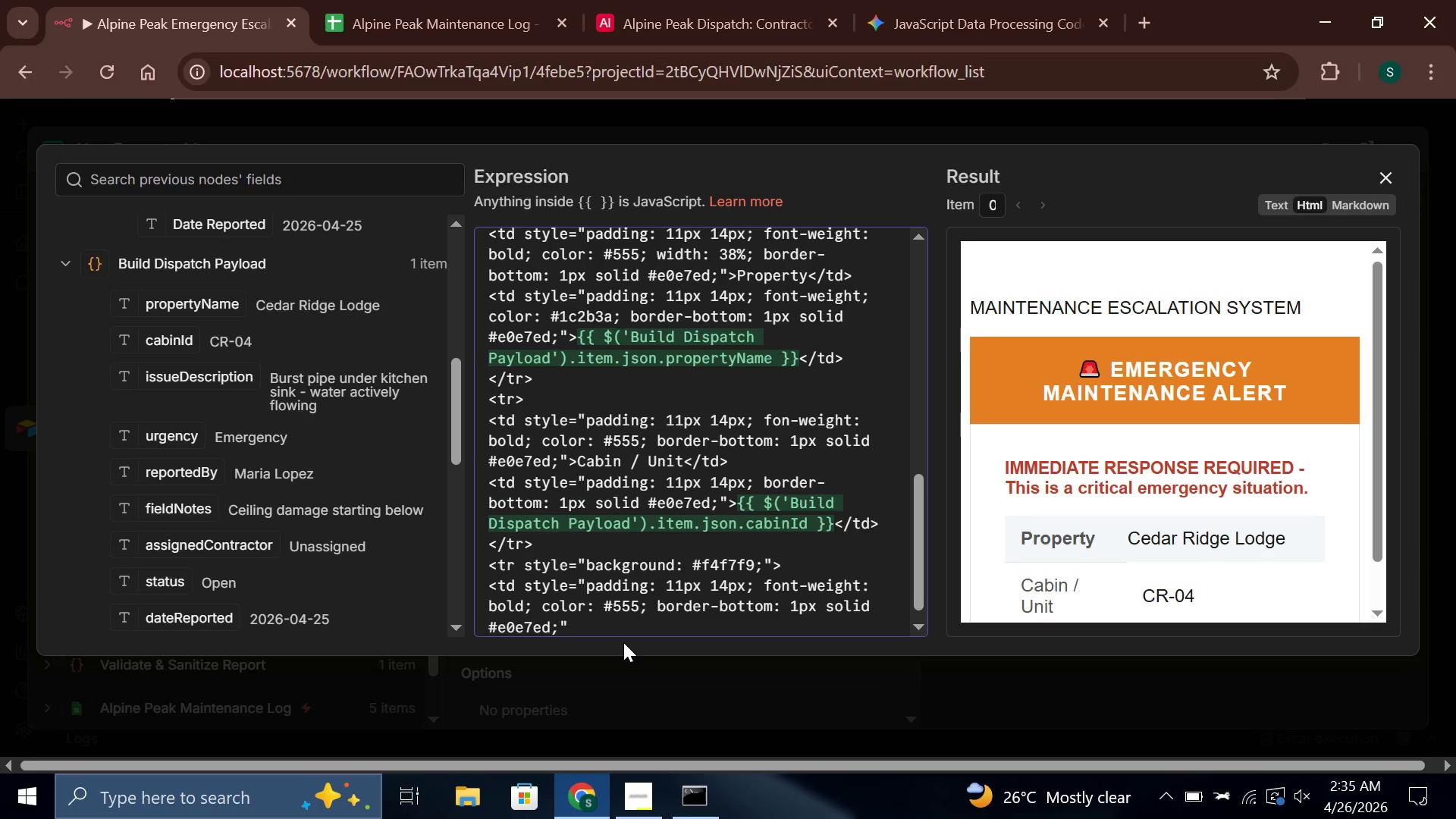 
key(ArrowRight)
 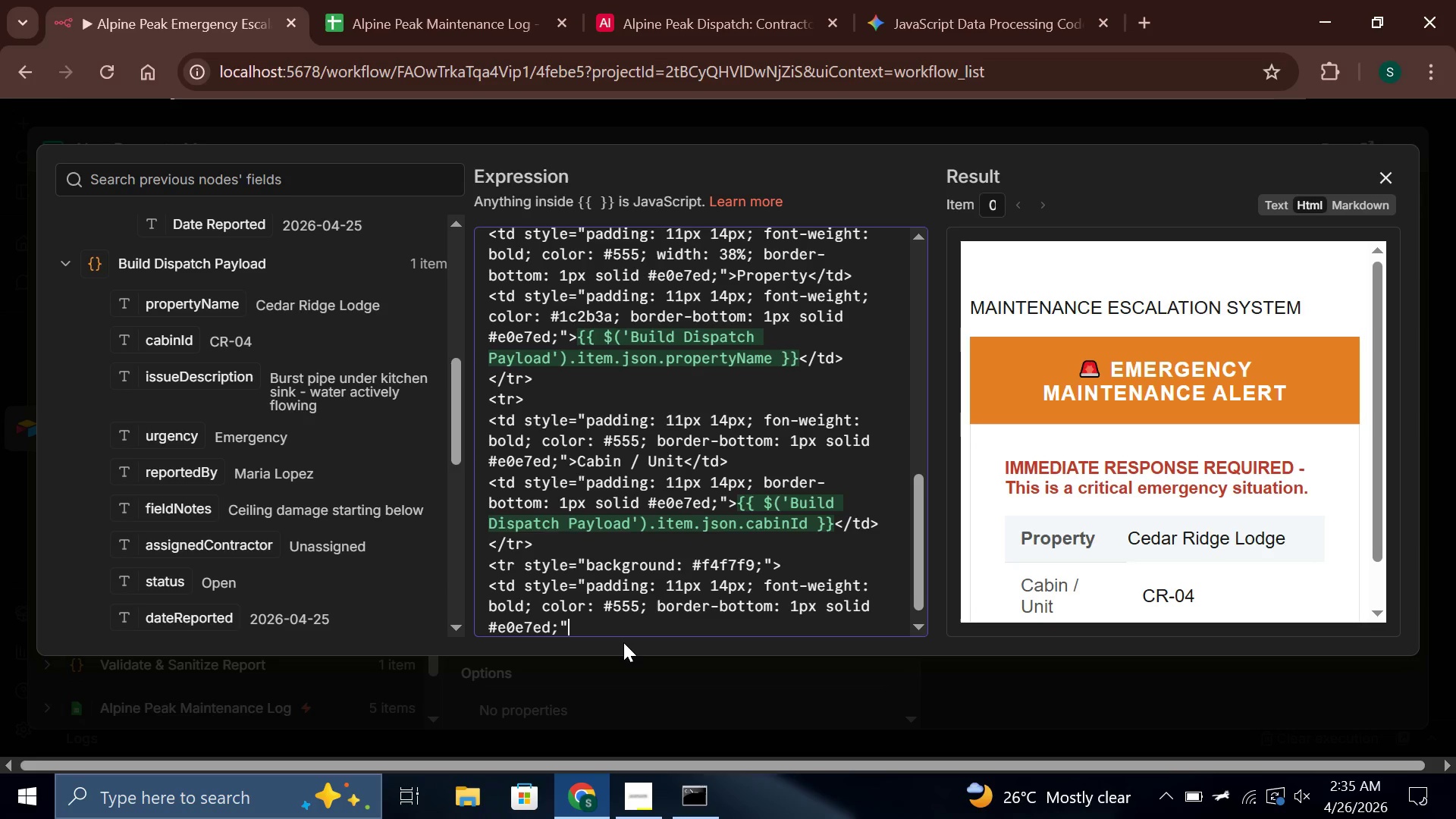 
type(>Issue)
 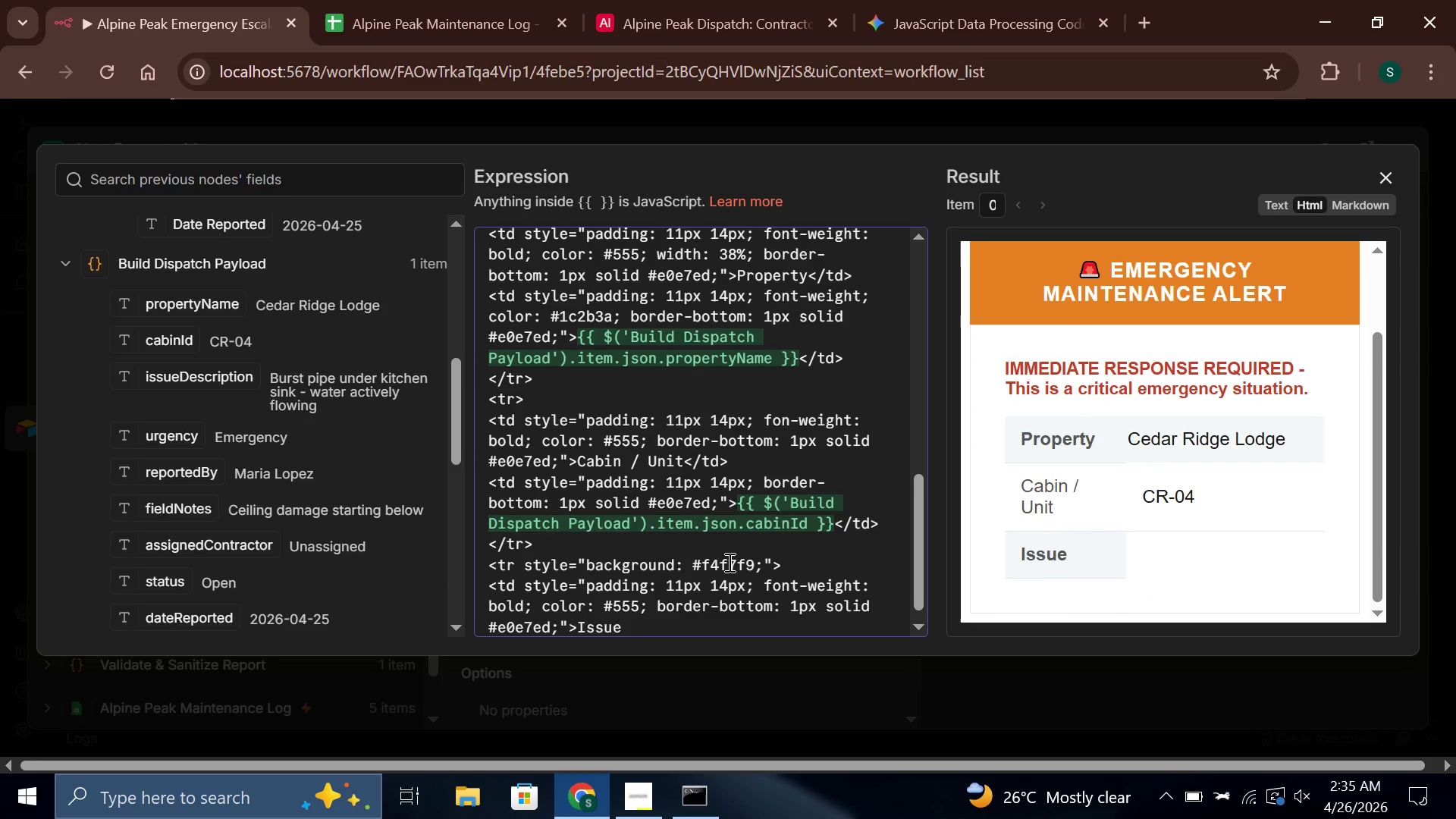 
type(</td>)
 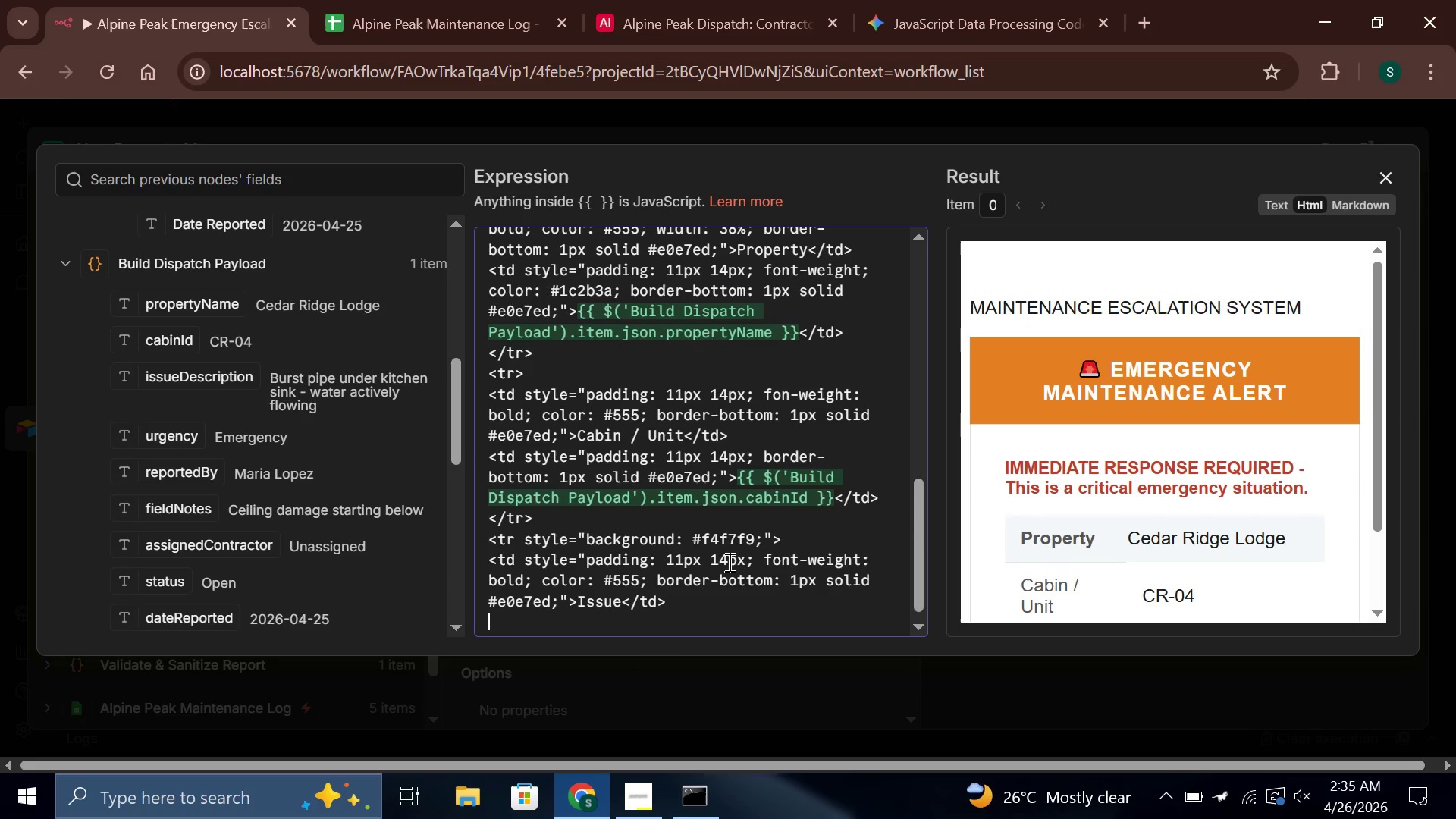 
 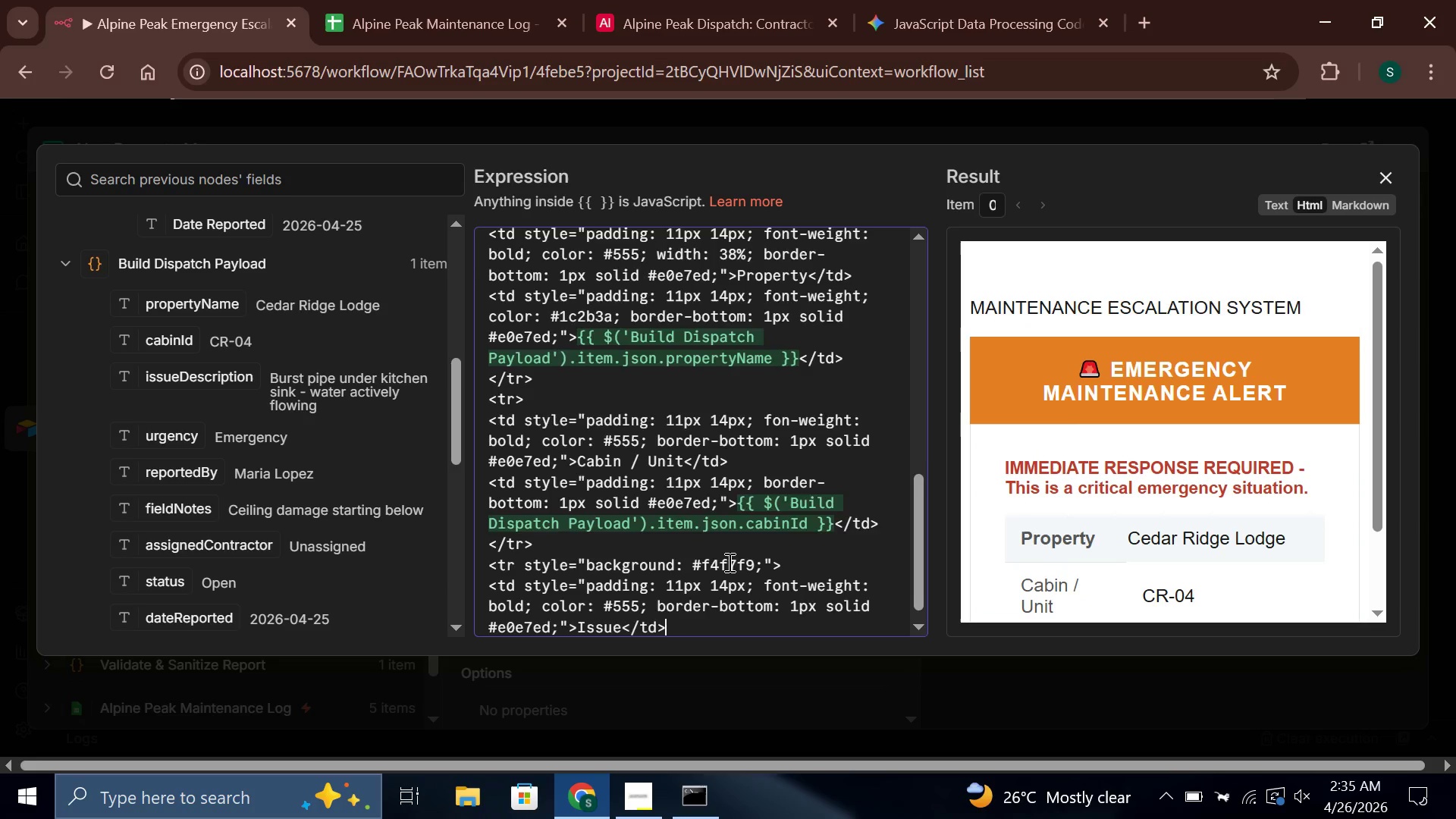 
key(Enter)
 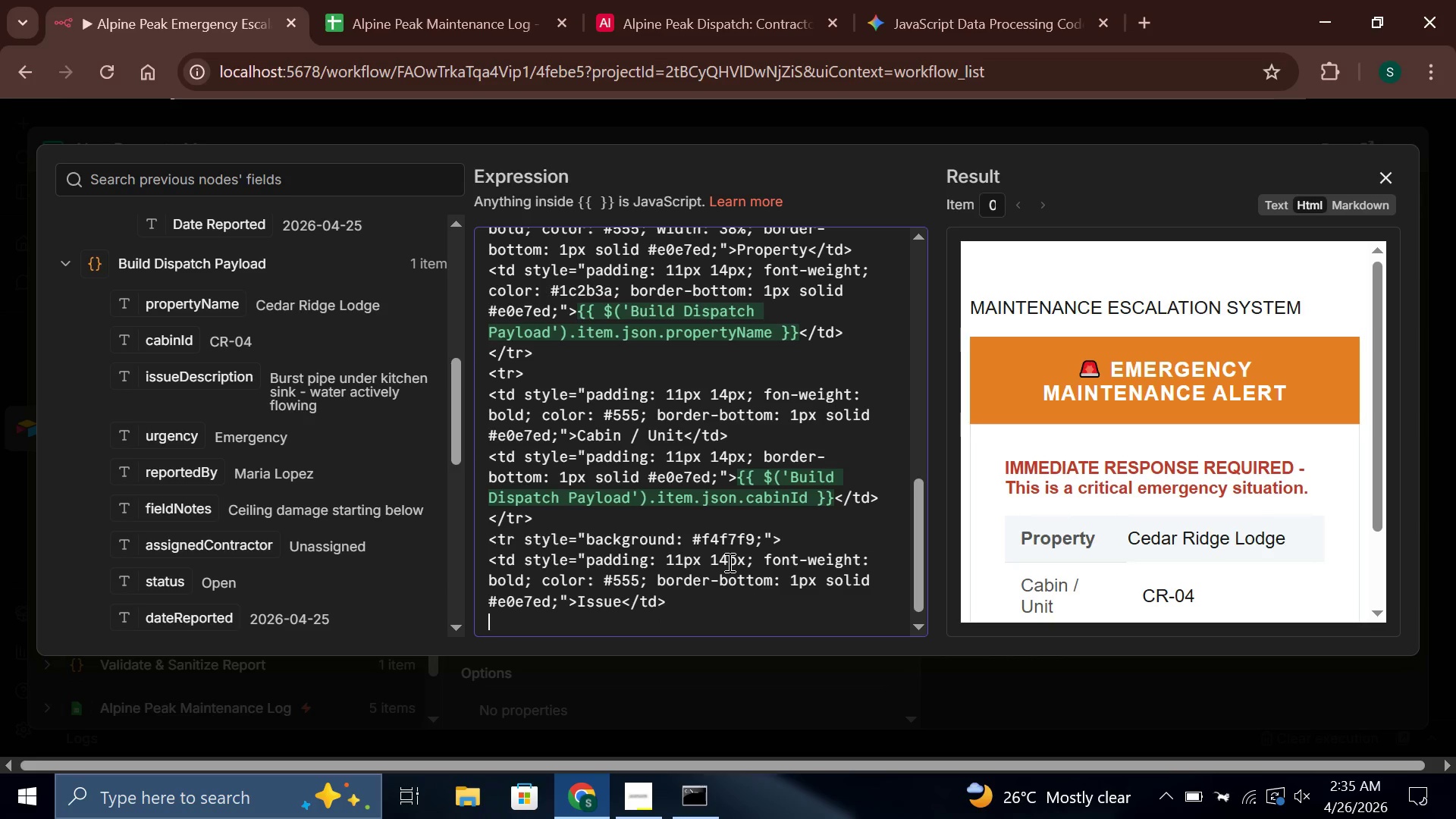 
wait(7.84)
 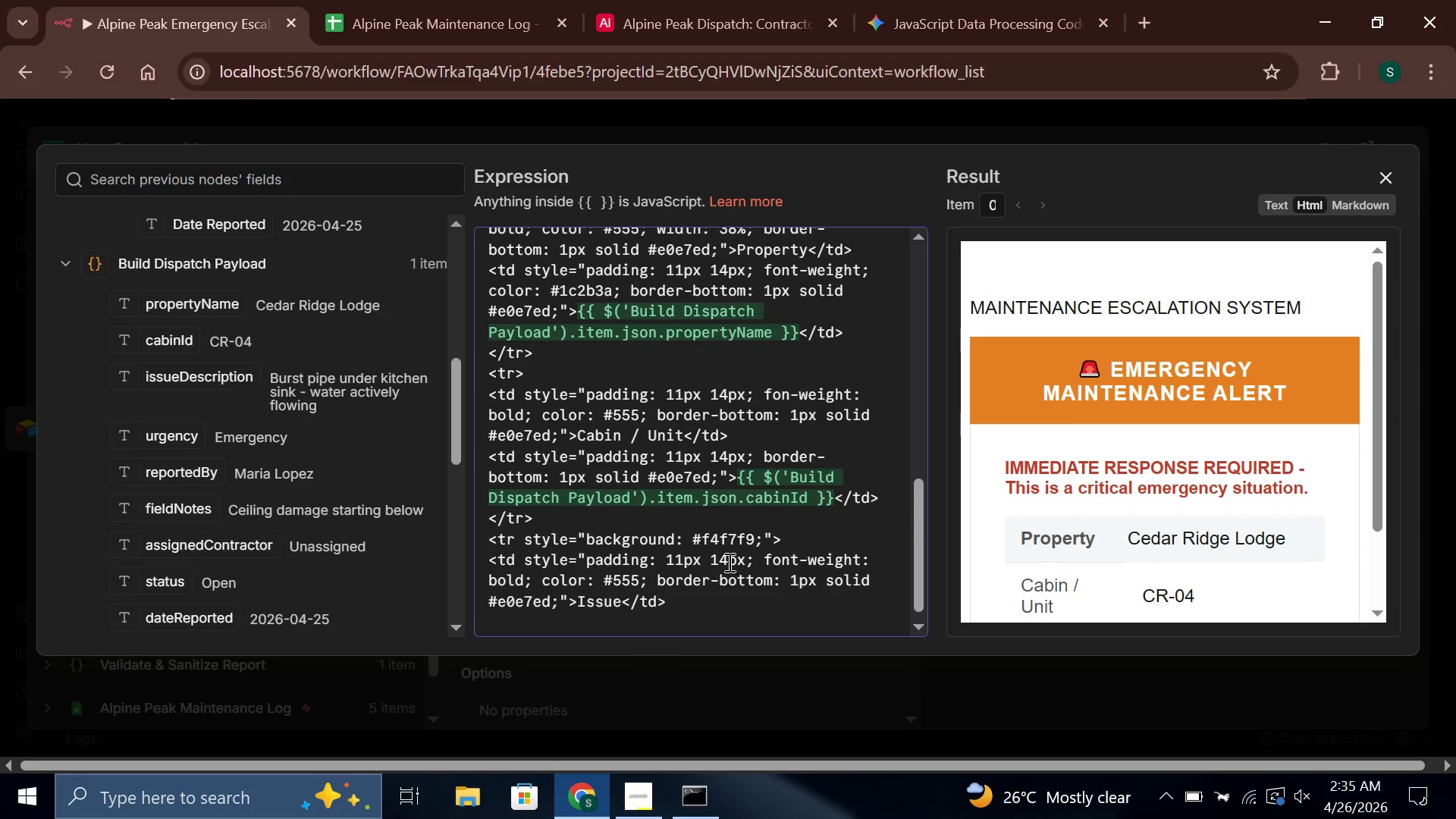 
type(<td style)
 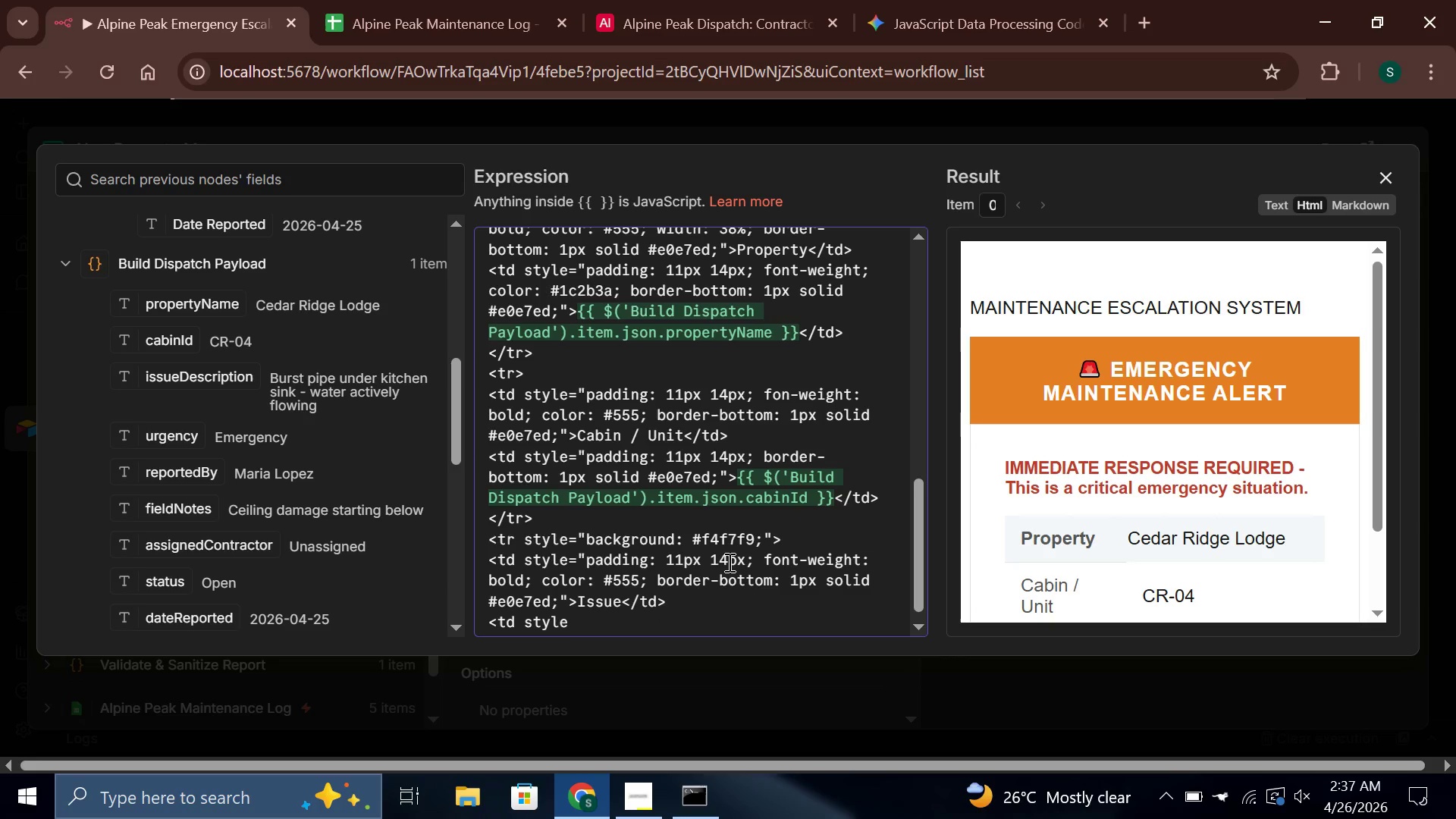 
wait(127.77)
 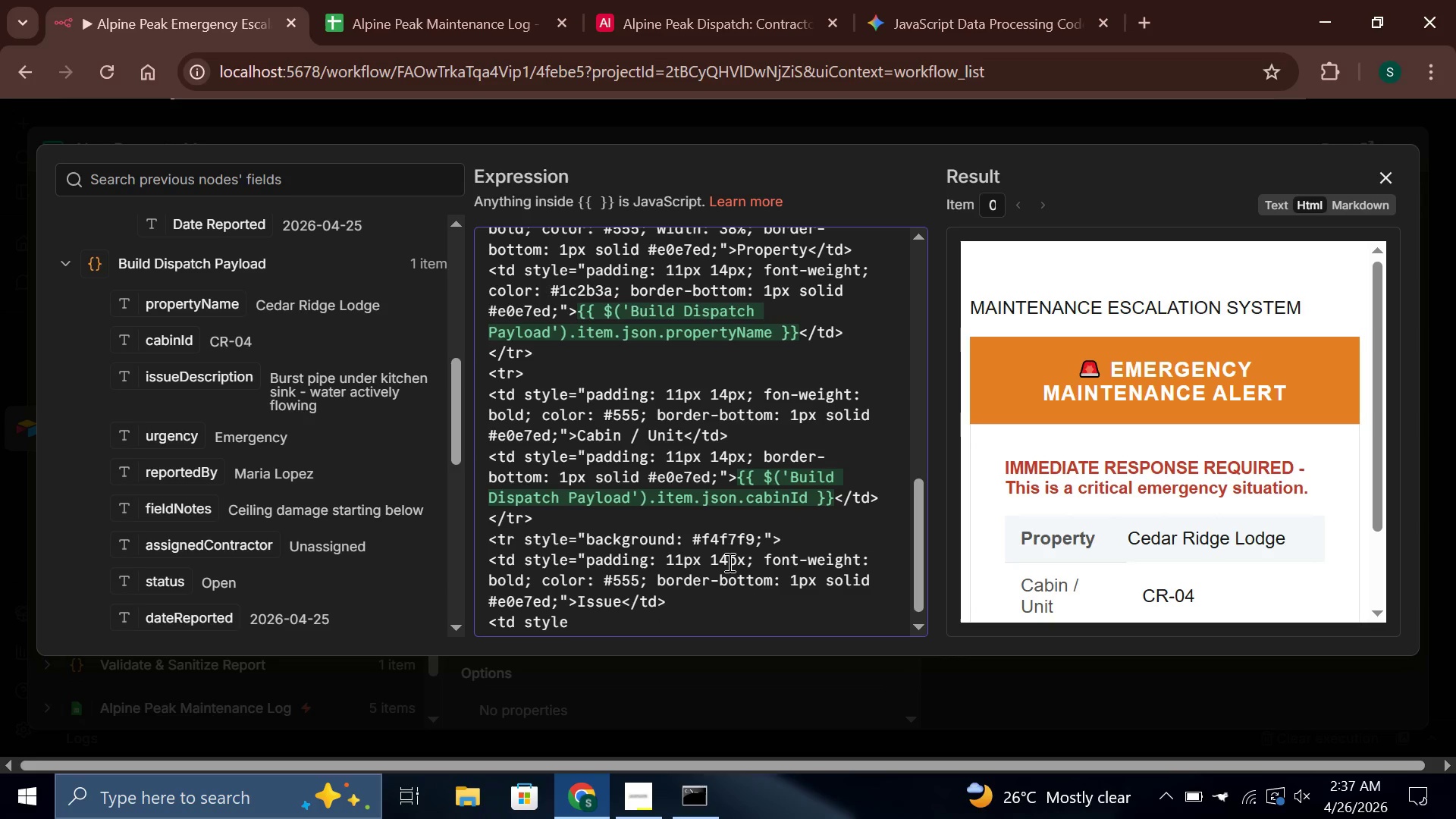 
key(Space)
 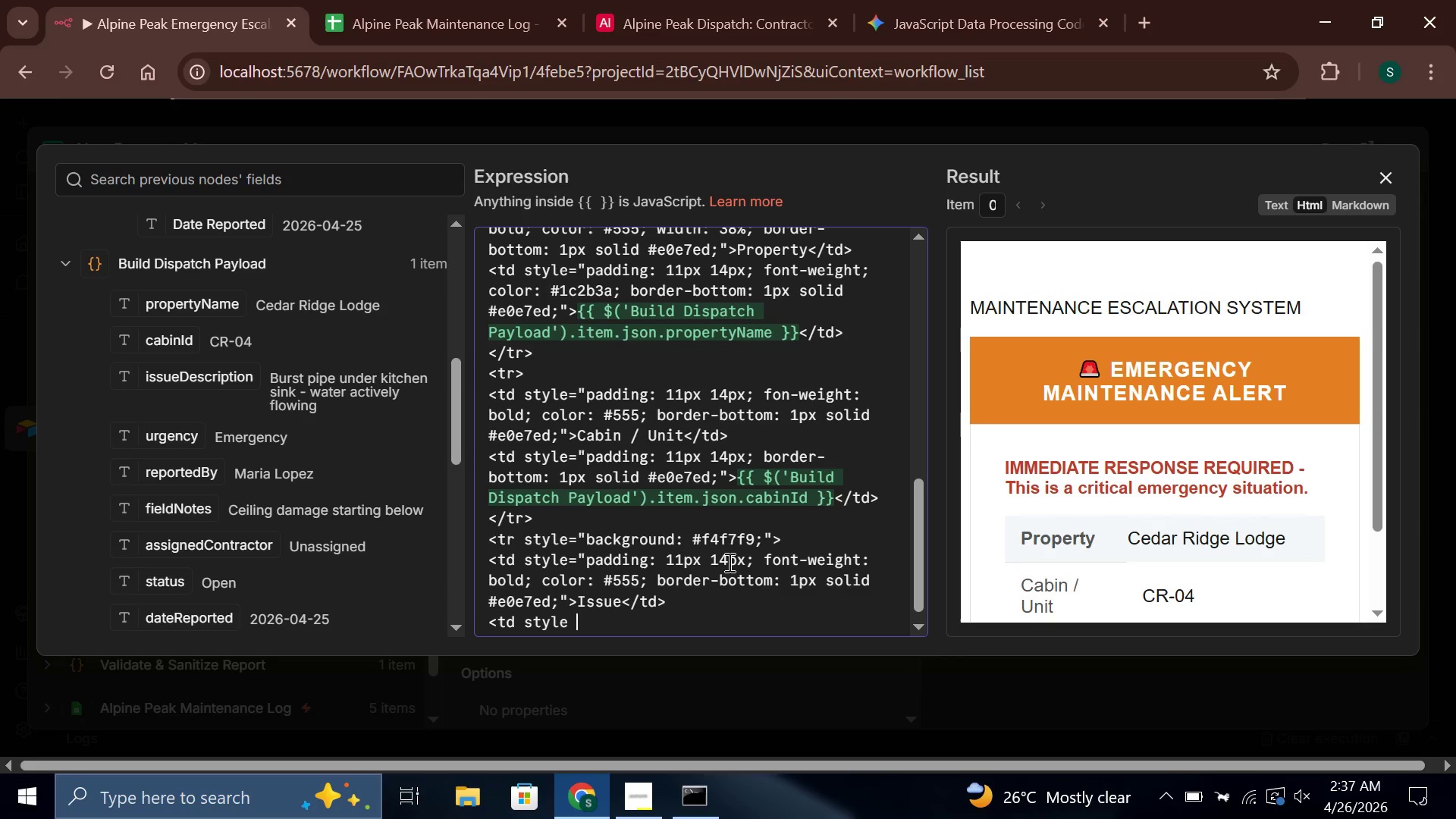 
key(Backspace)
 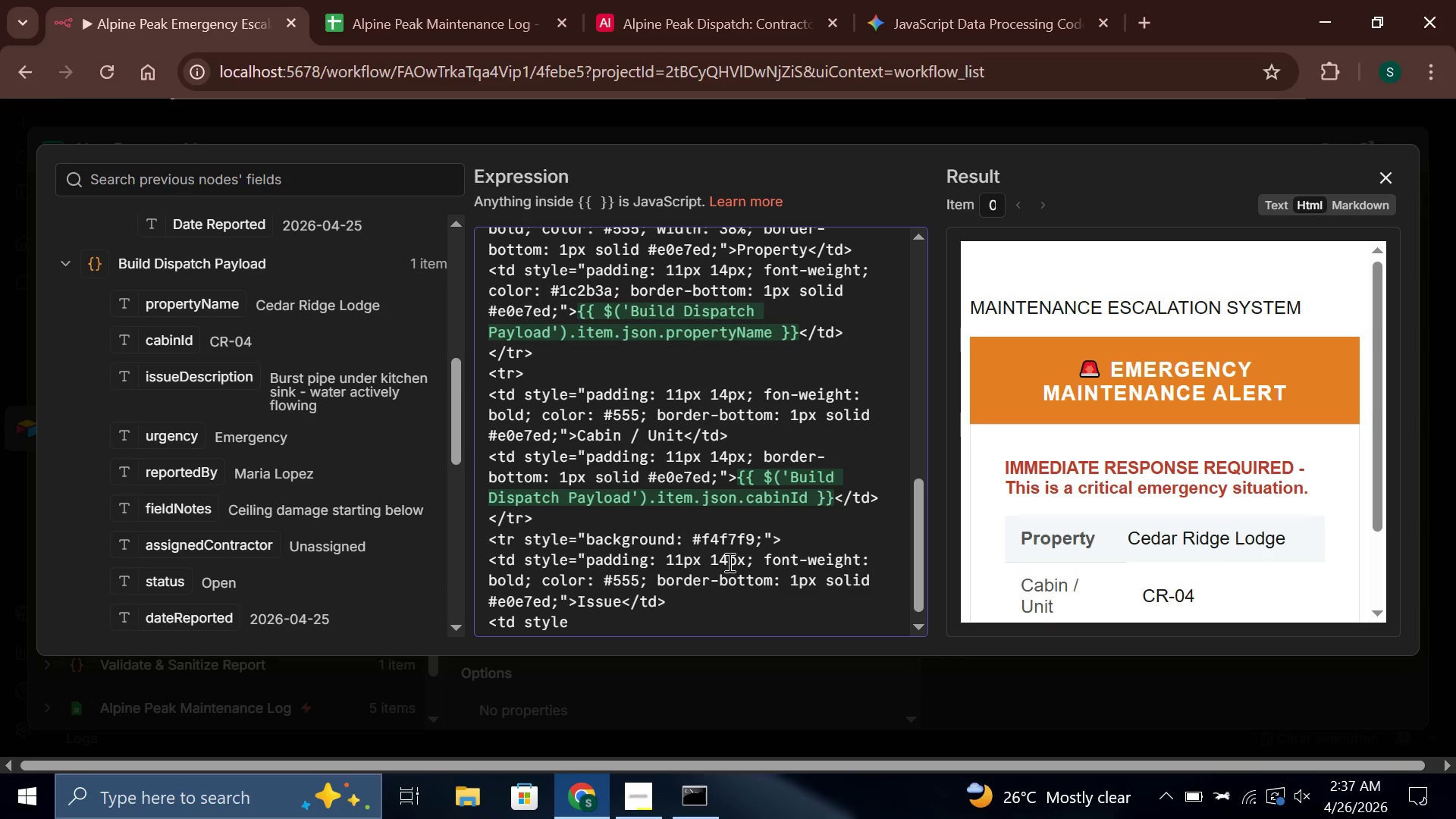 
wait(5.53)
 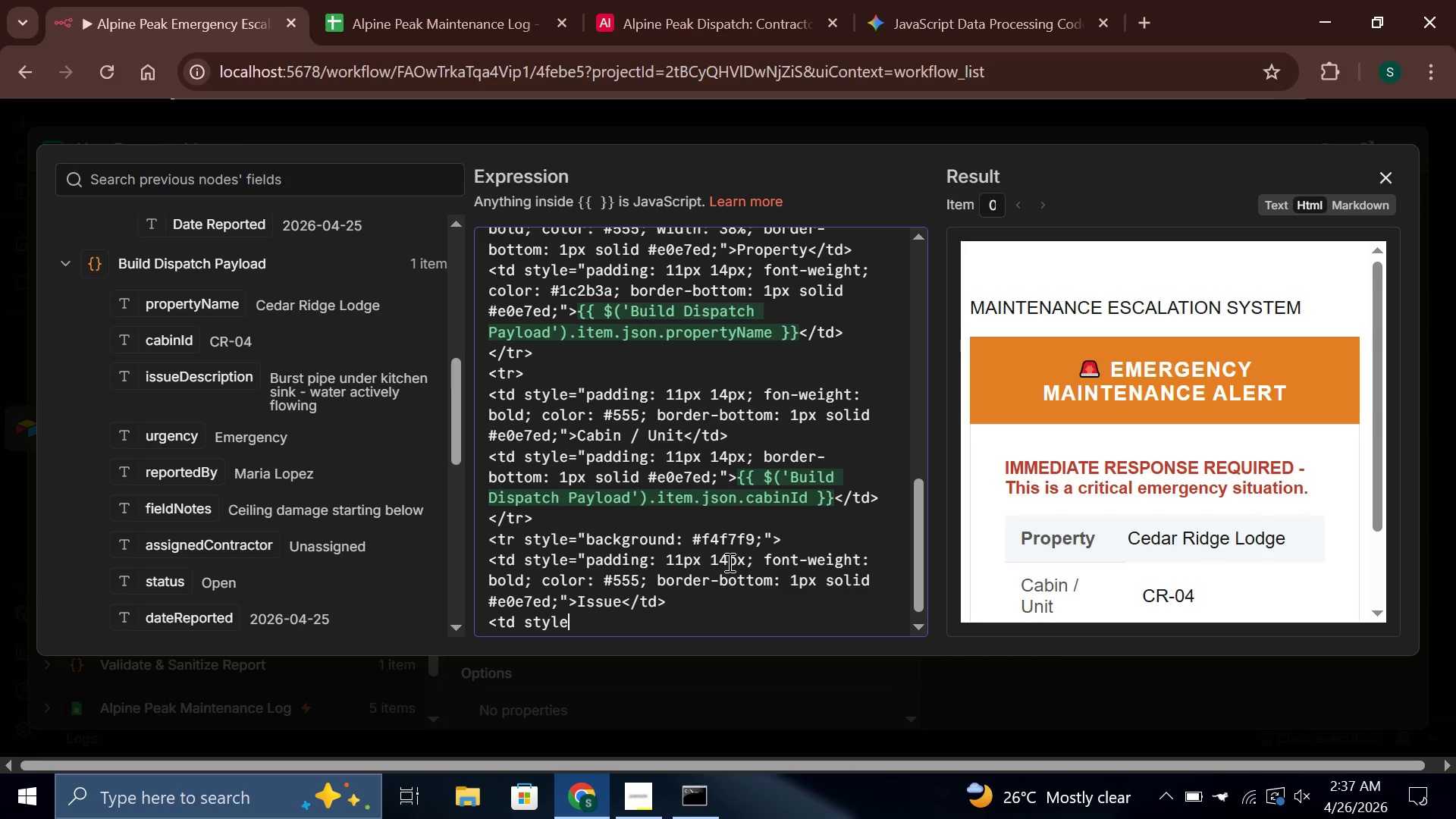 
key(Equal)
 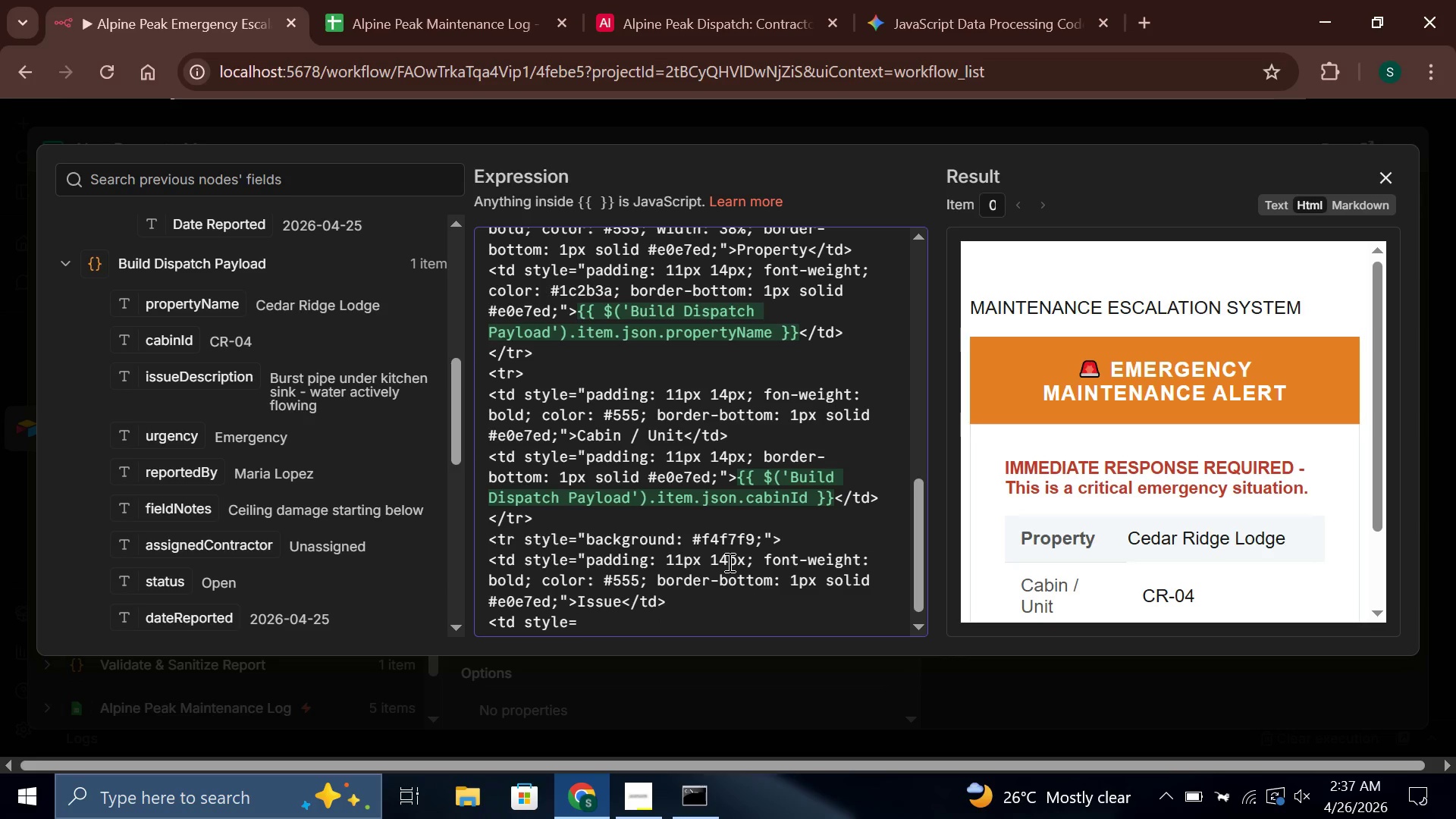 
wait(9.51)
 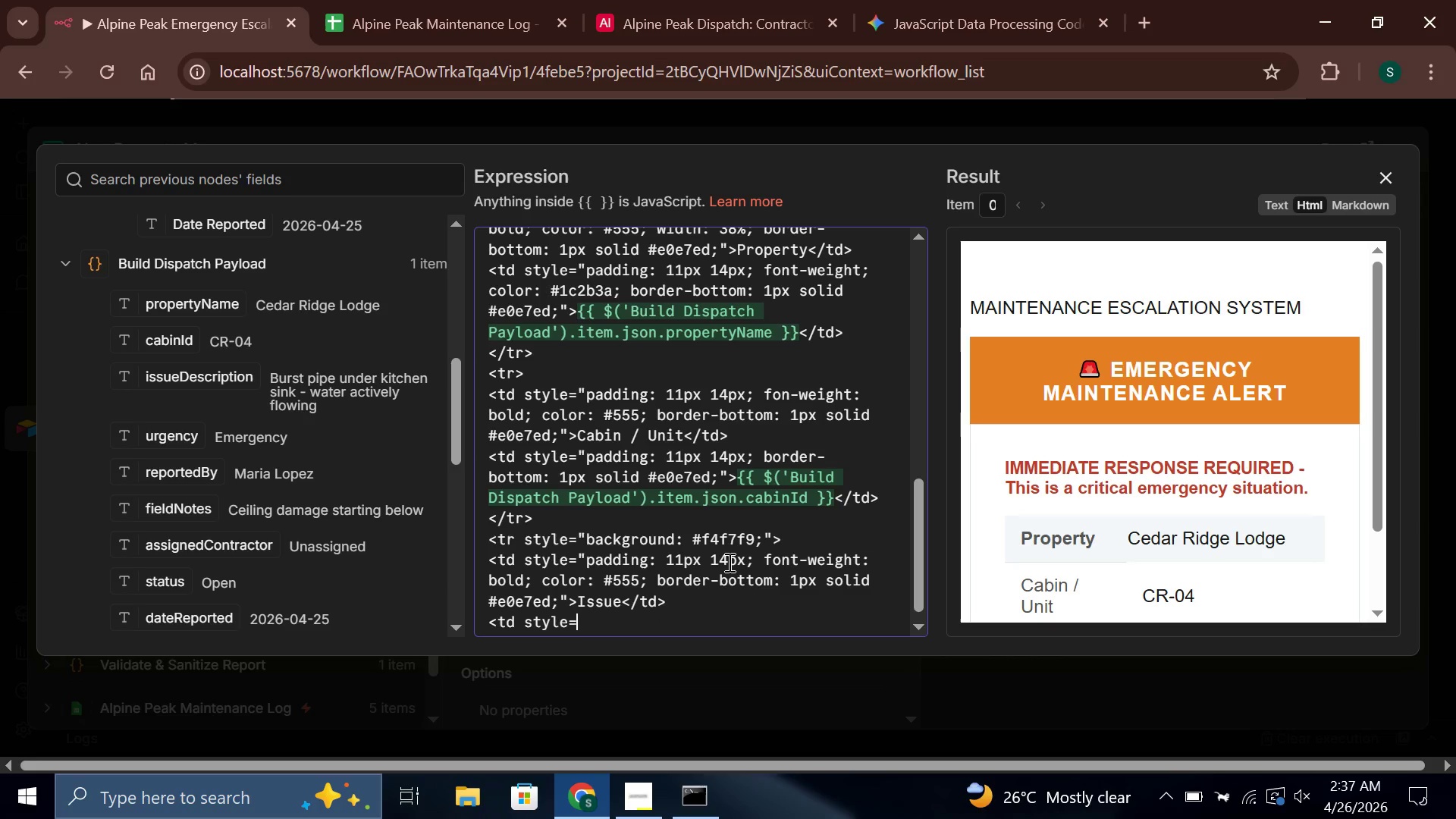 
type("padding )
key(Backspace)
type(: 11px 14px; border;)
key(Backspace)
type(-bottom: 1px solid #e0e7ed;)
 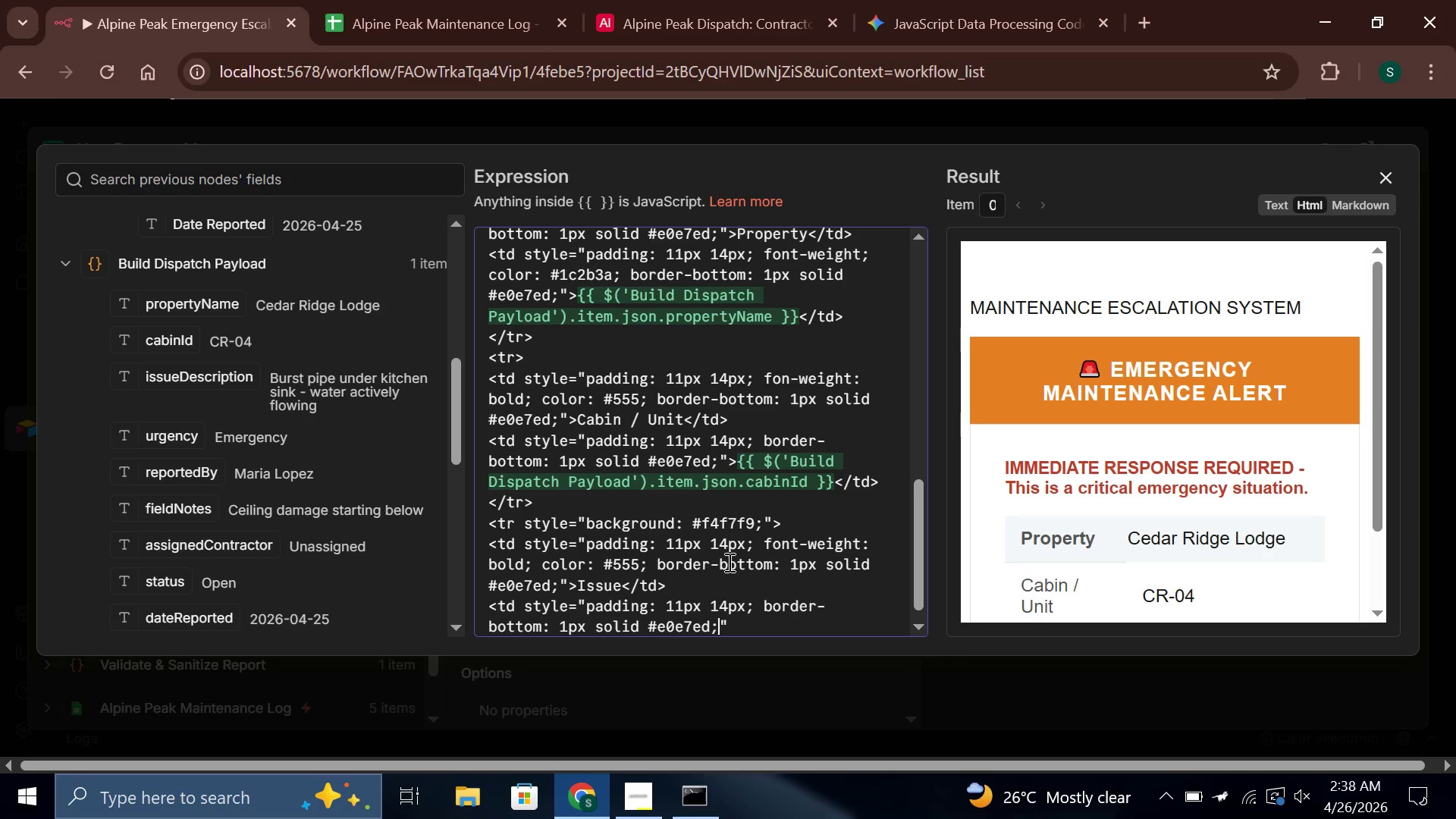 
key(ArrowRight)
 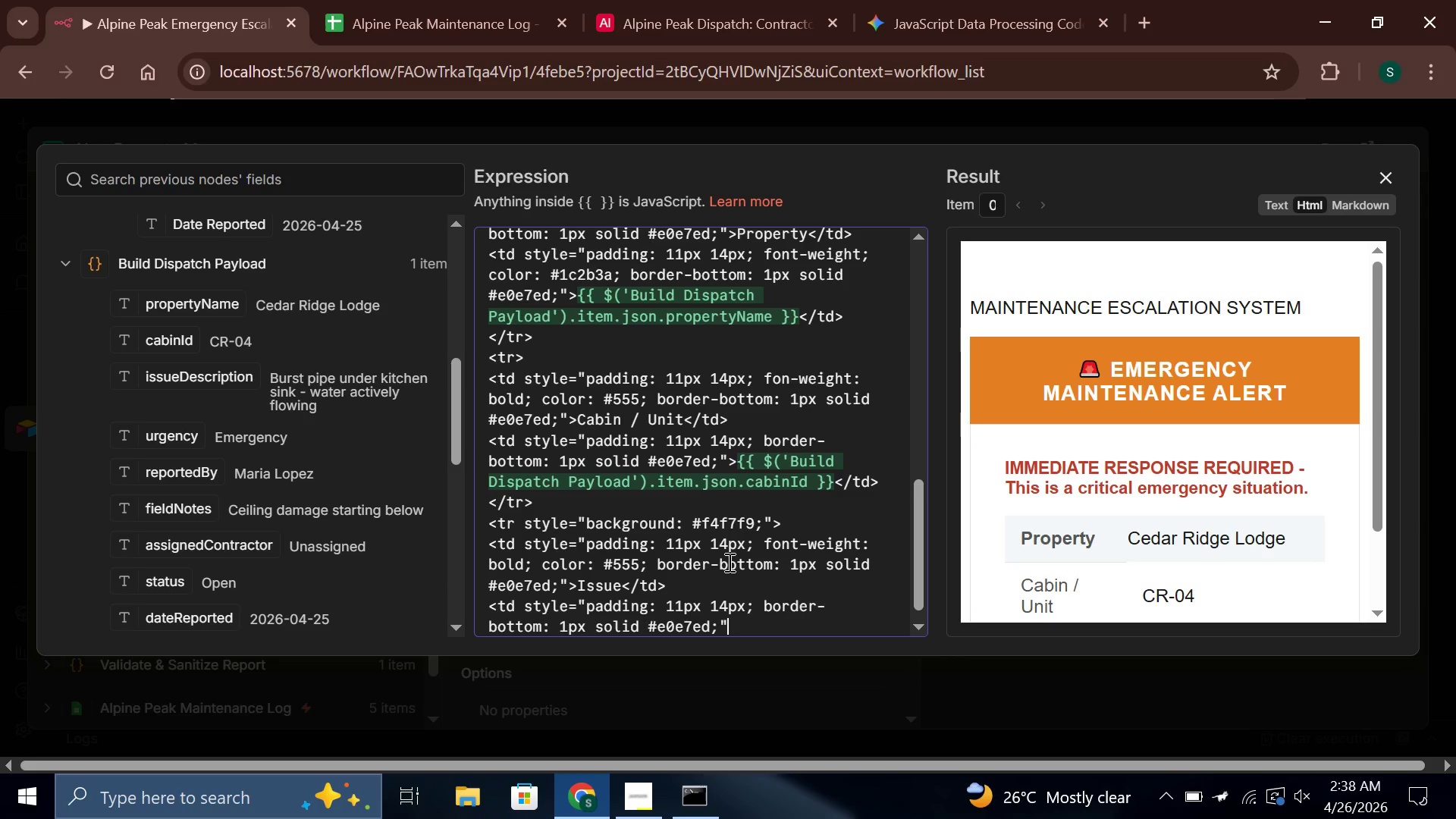 
key(Shift+Period)
 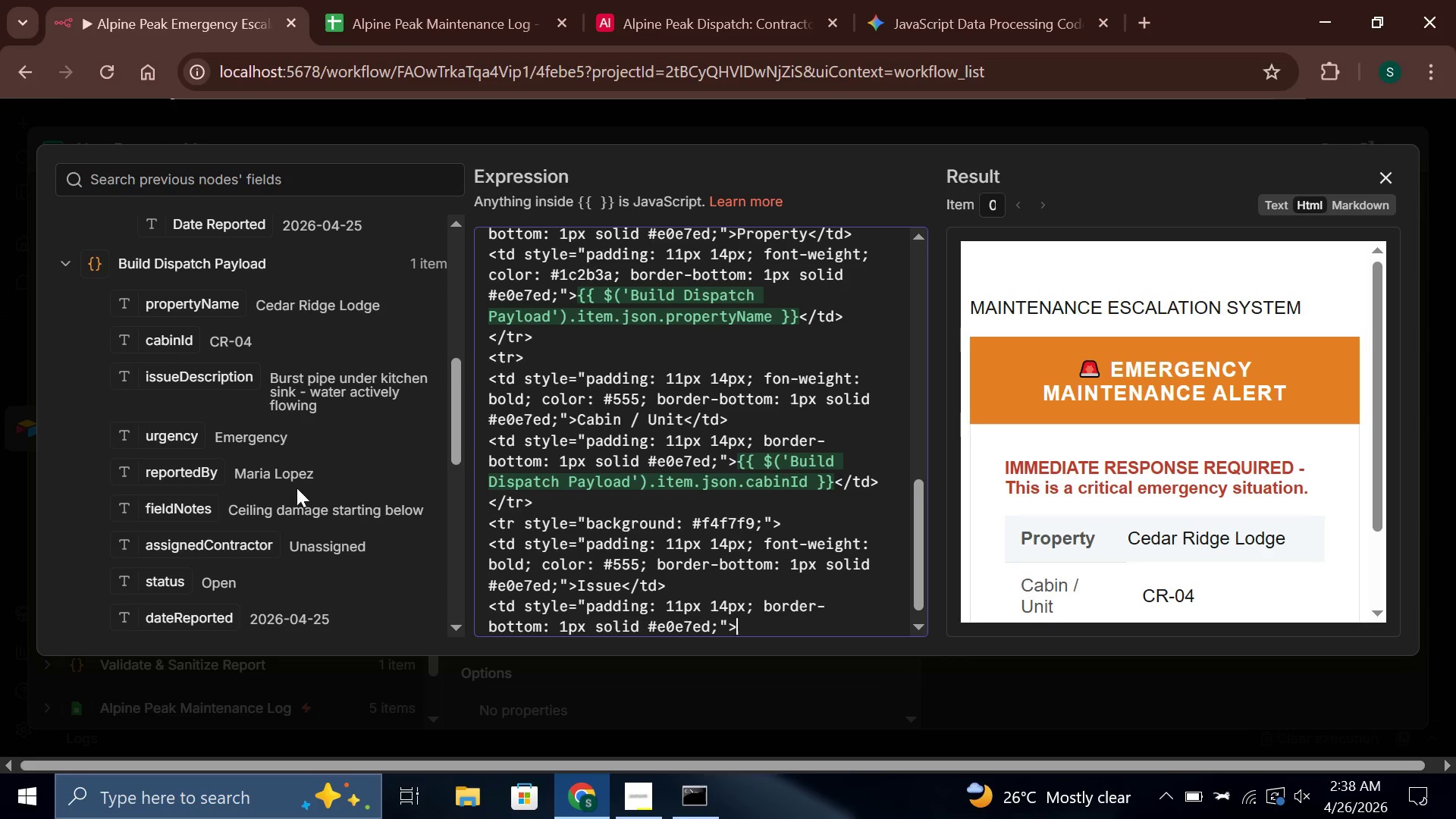 
left_click_drag(start_coordinate=[212, 382], to_coordinate=[758, 634])
 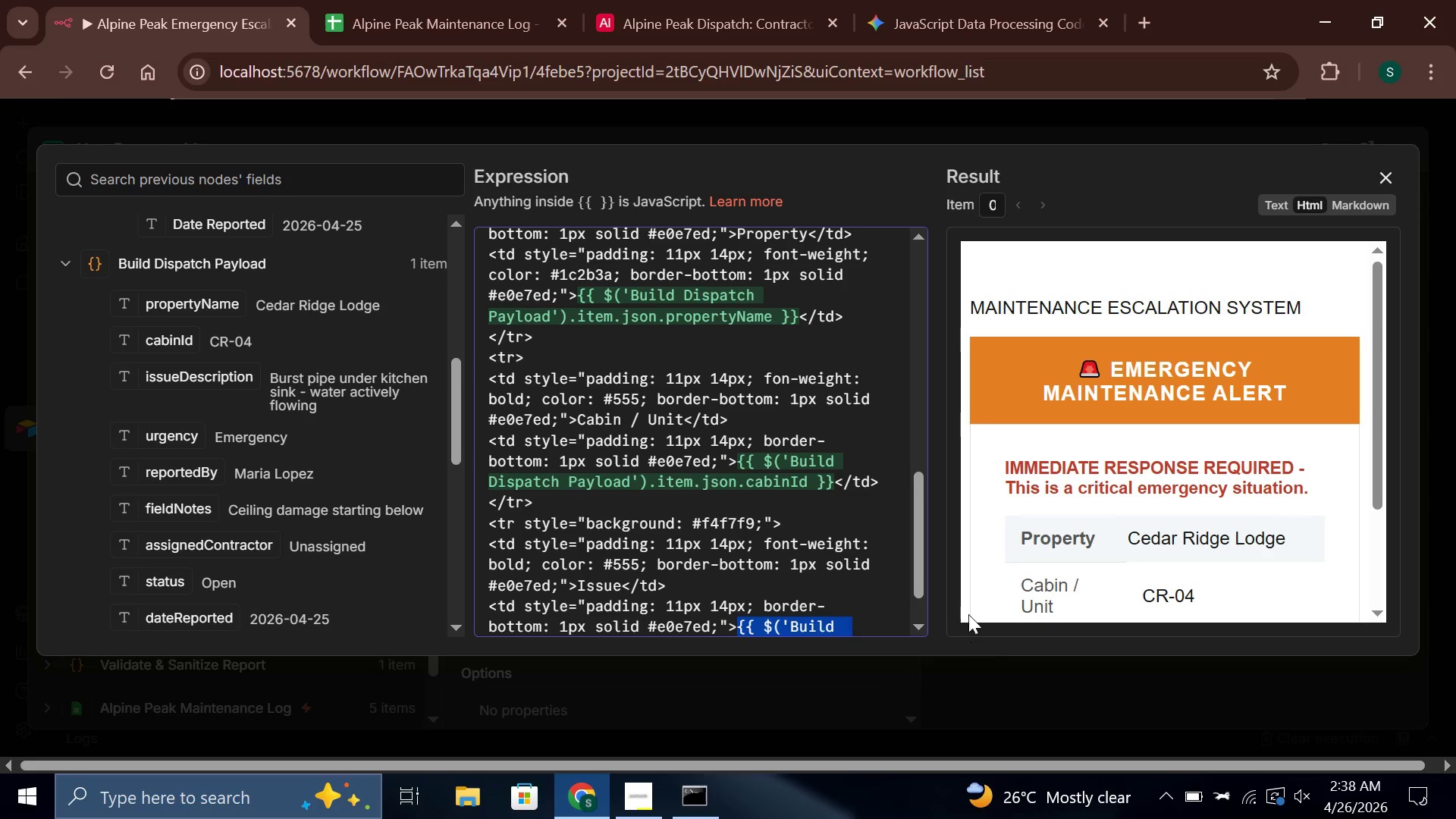 
scroll: coordinate [1244, 554], scroll_direction: down, amount: 14.0
 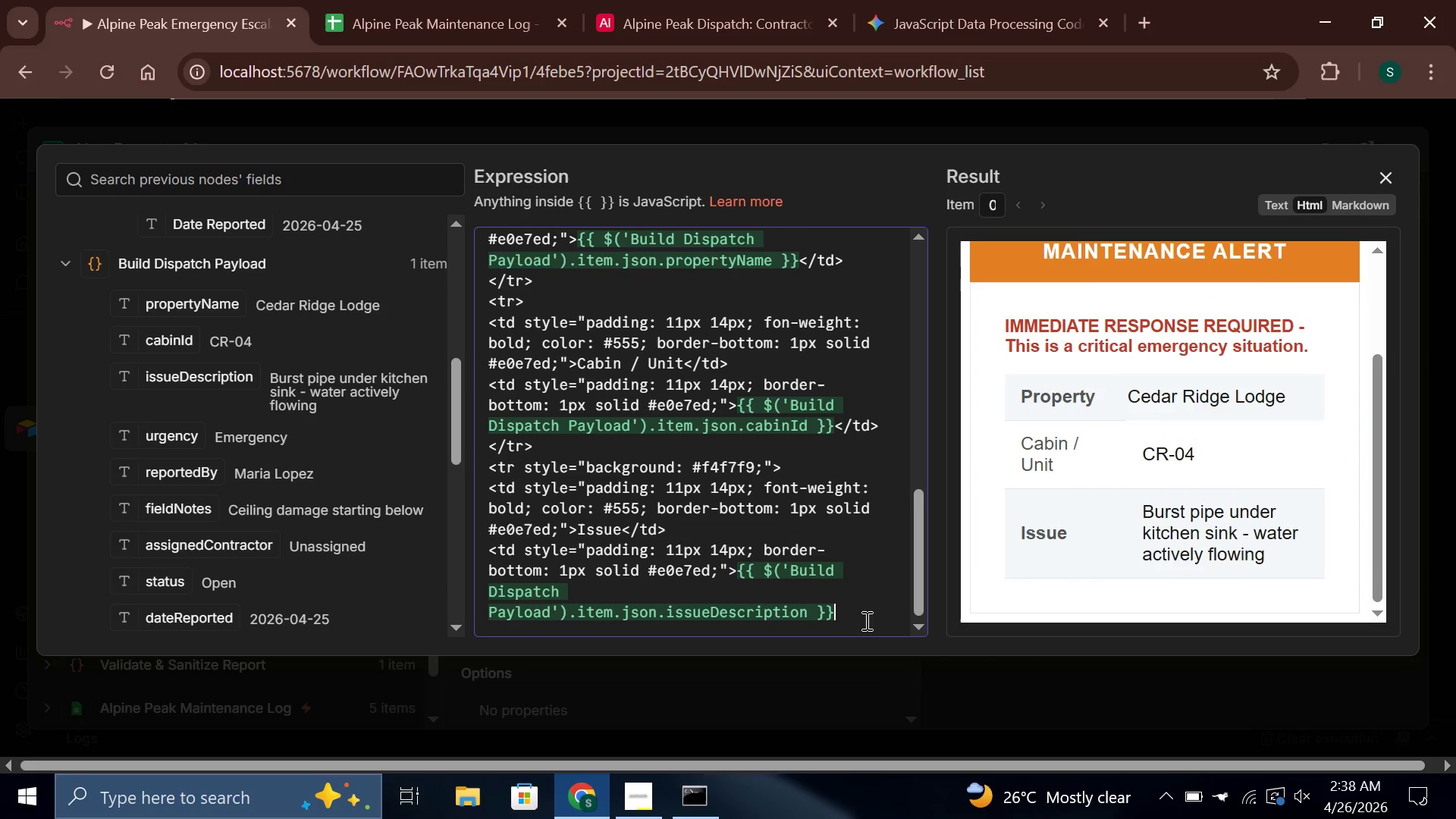 
left_click([865, 620])
 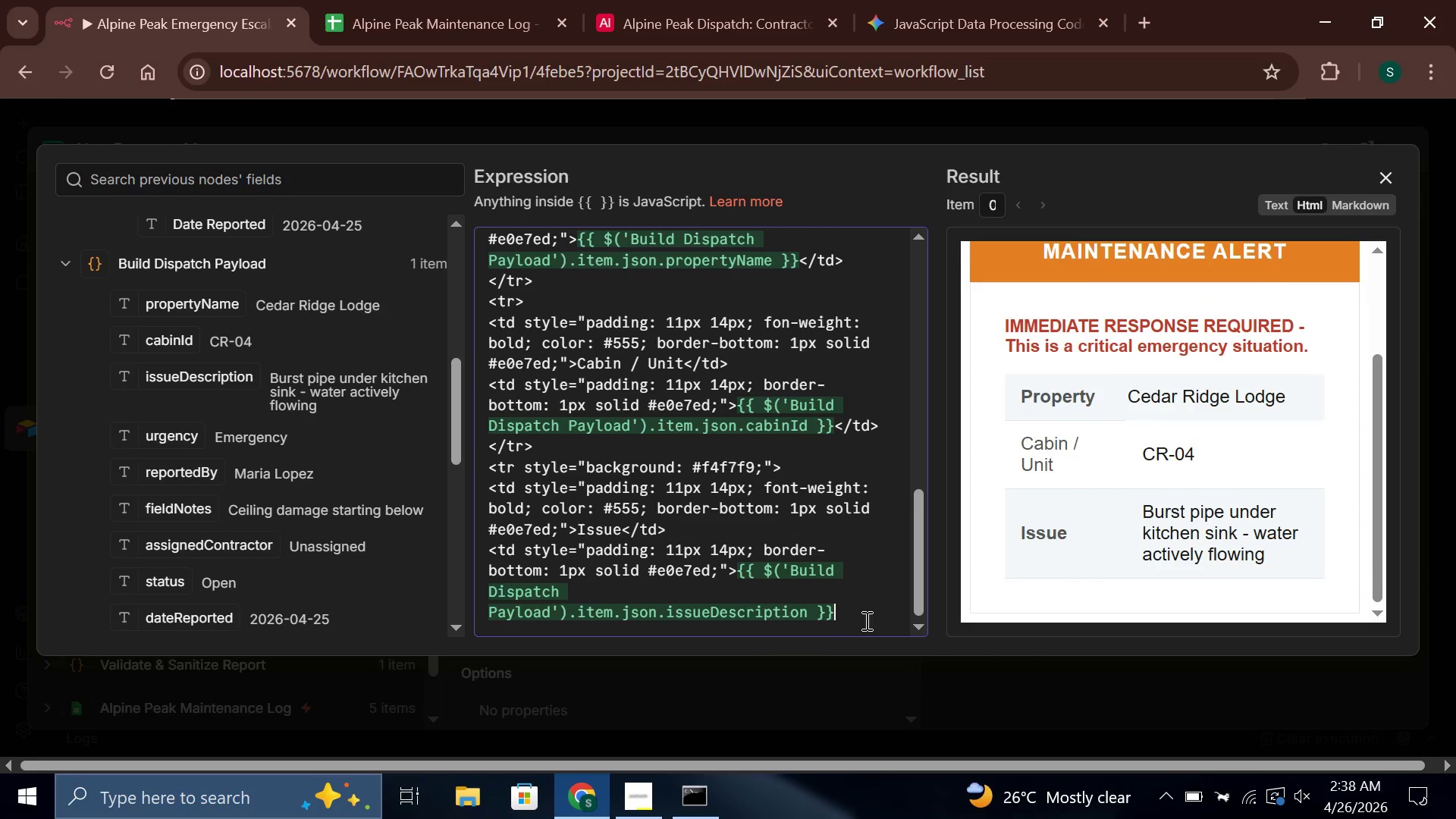 
type(</td>)
 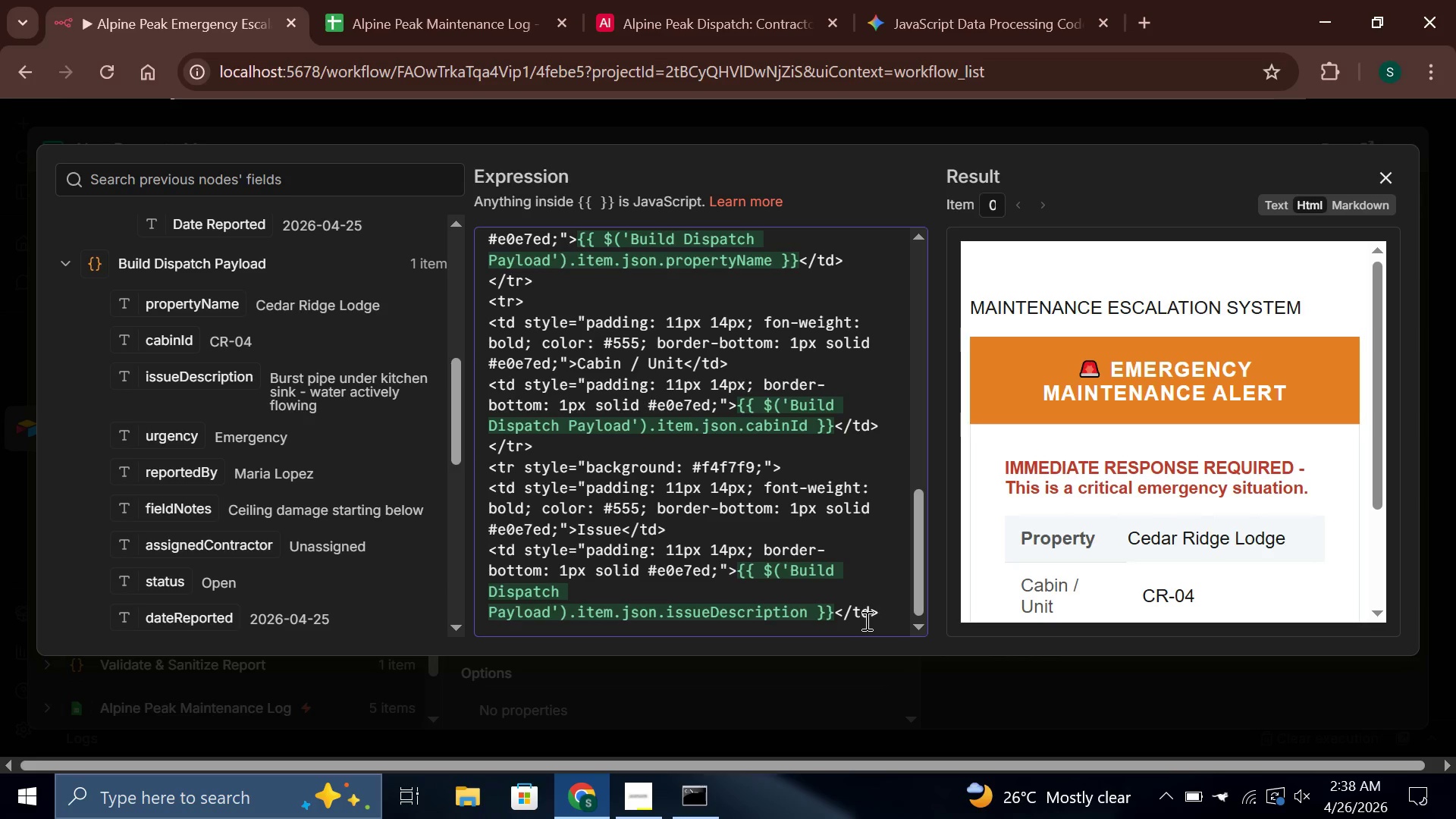 
key(Enter)
 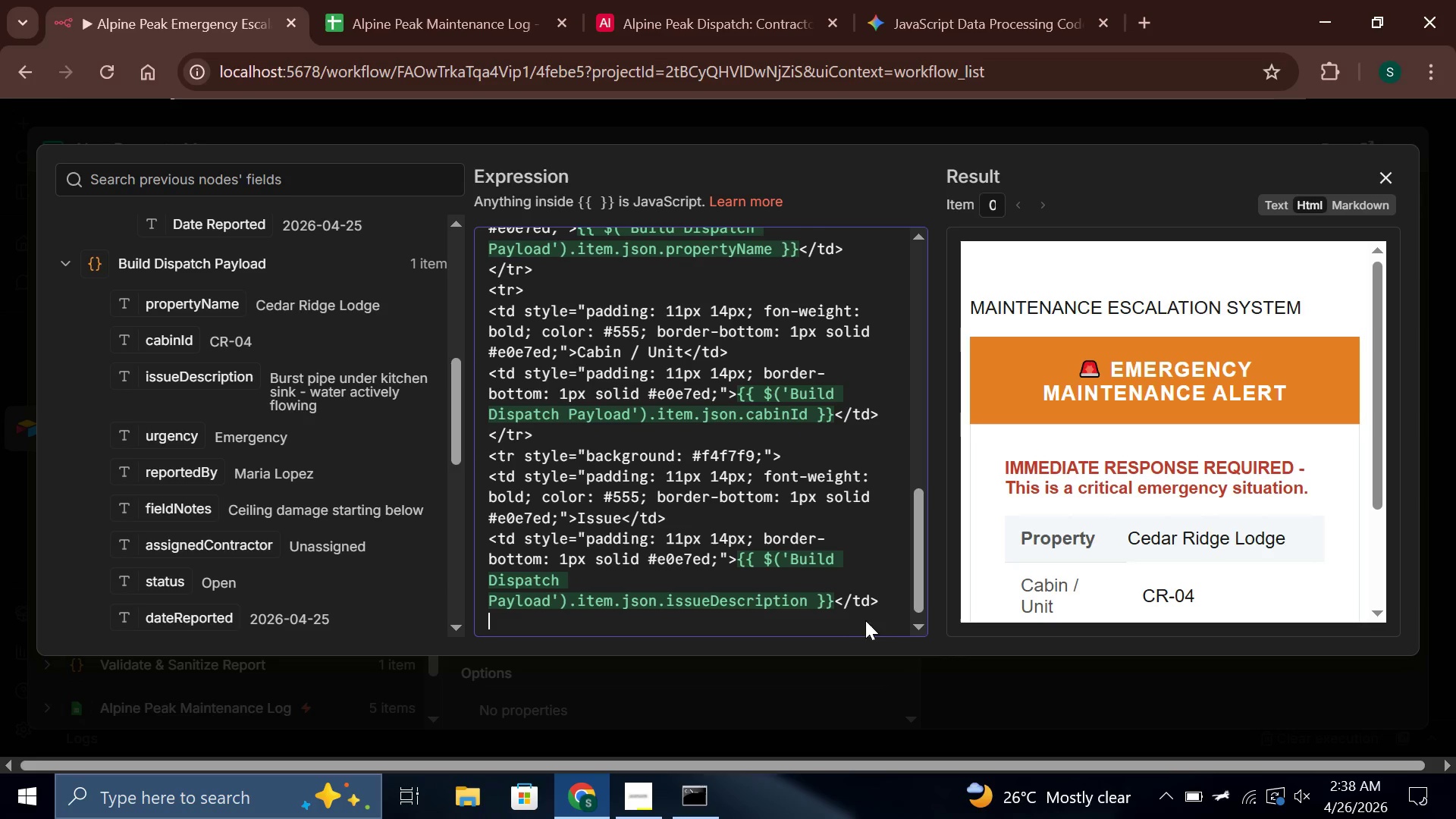 
type(</tr>)
 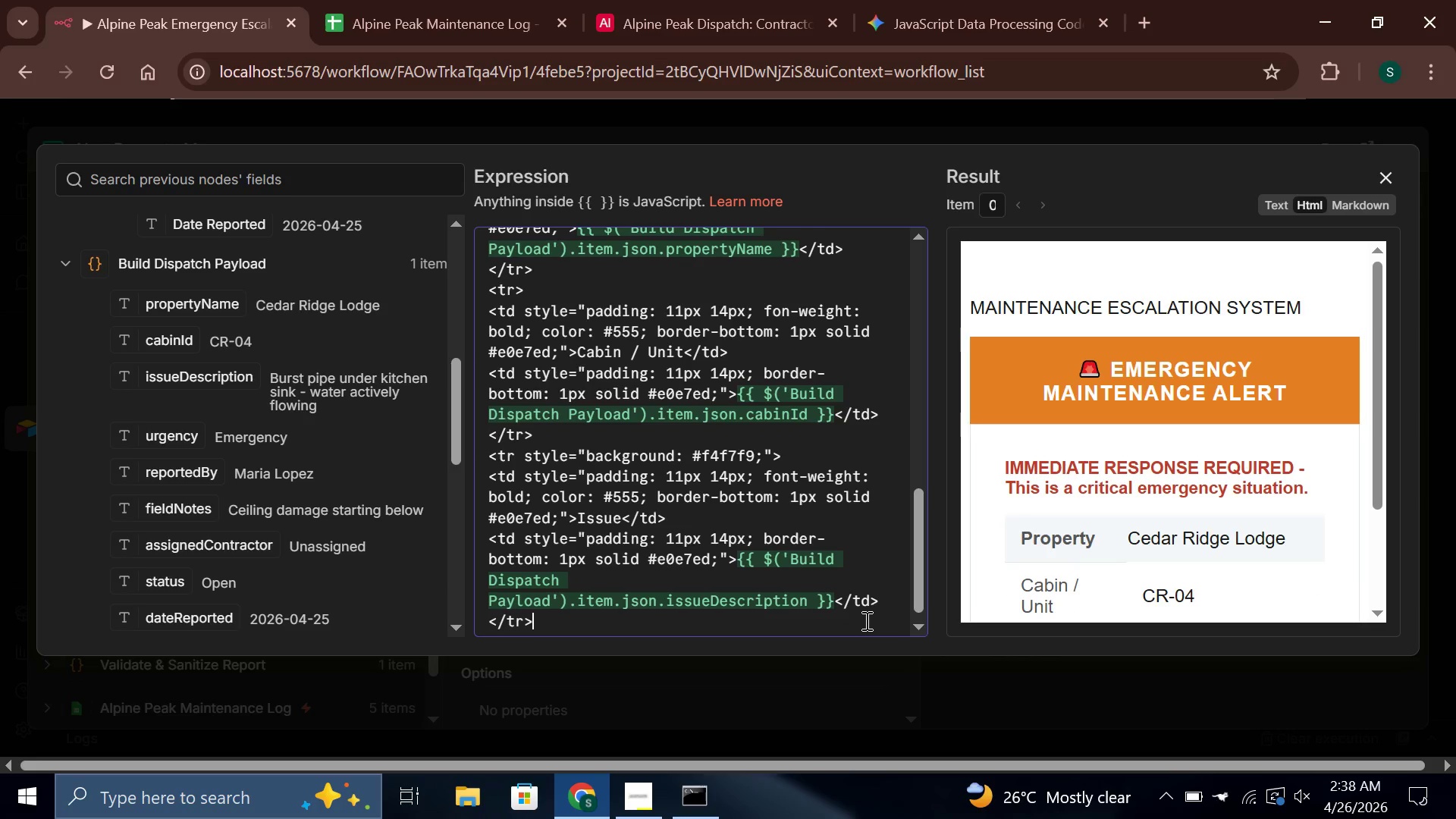 
key(Enter)
 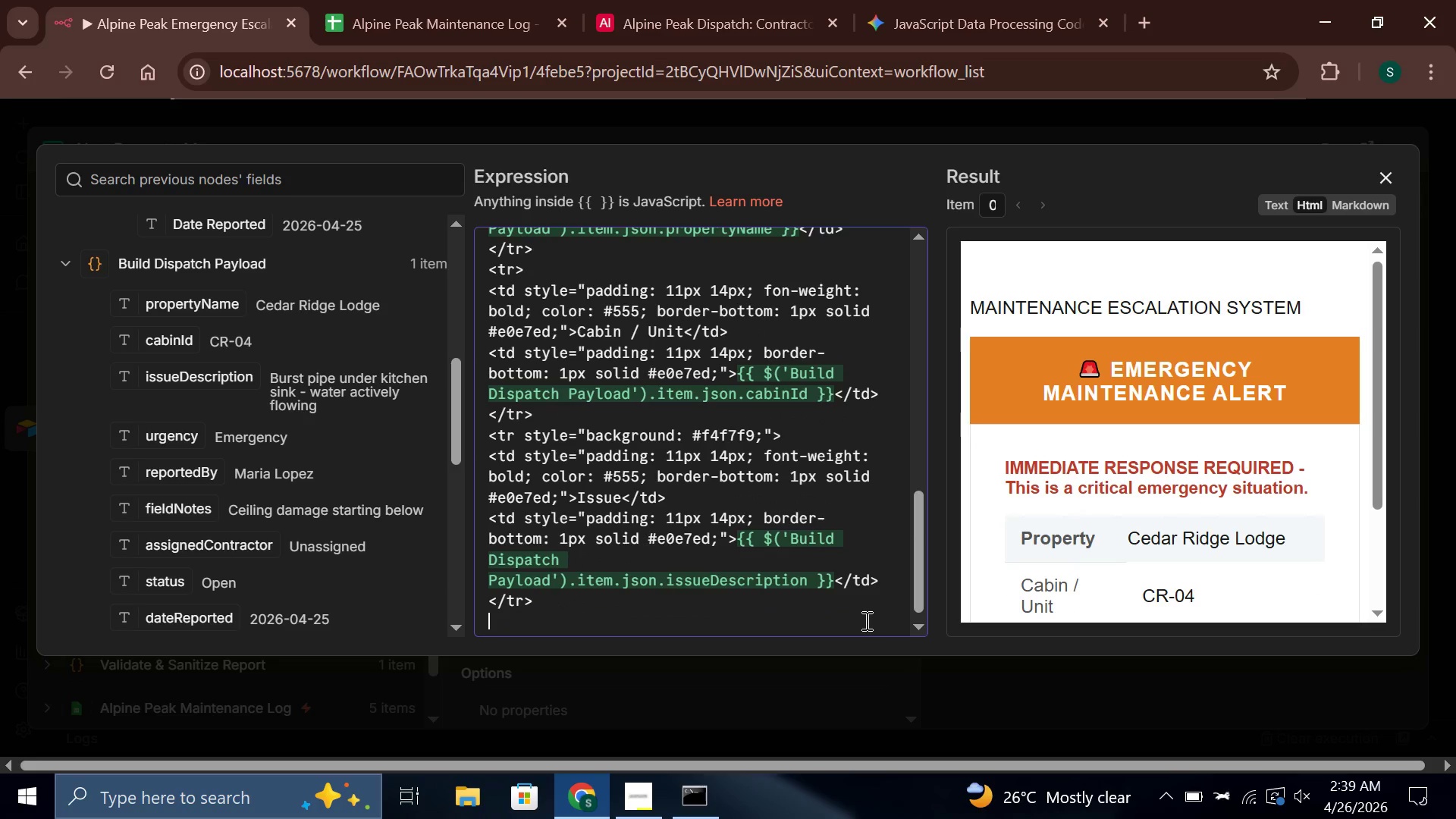 
type(<tr>)
 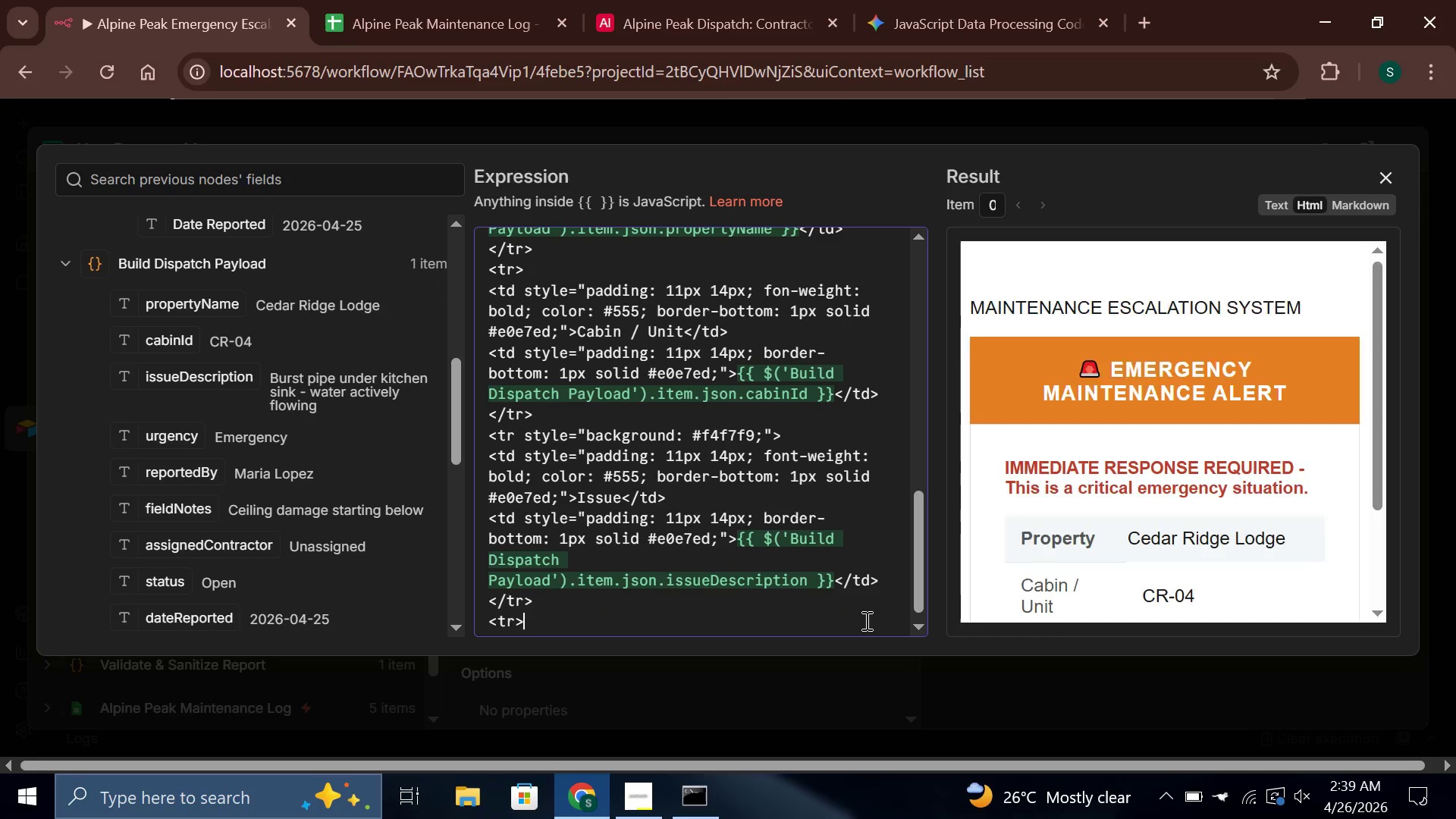 
key(Enter)
 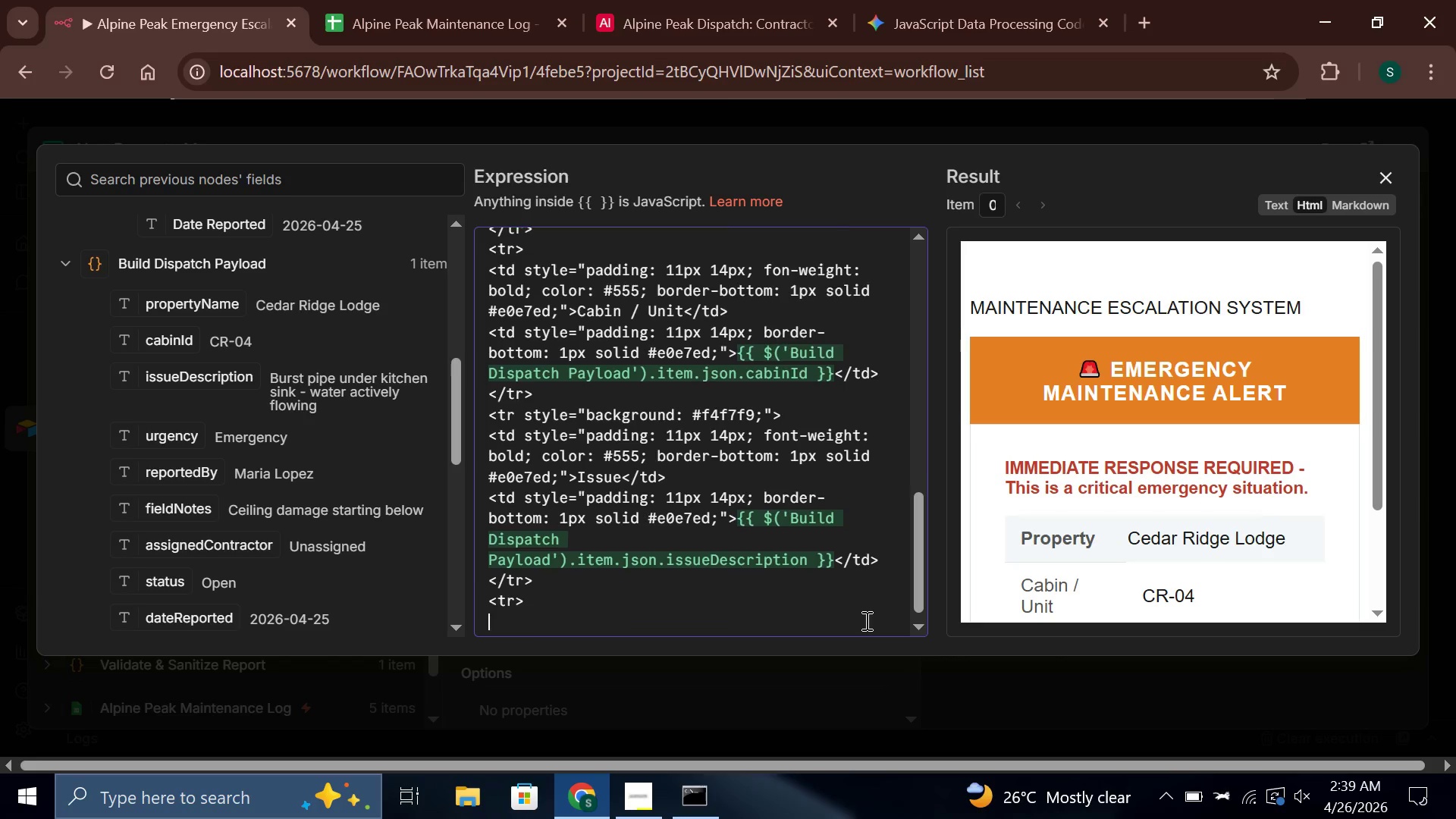 
type(<td style="padding)
 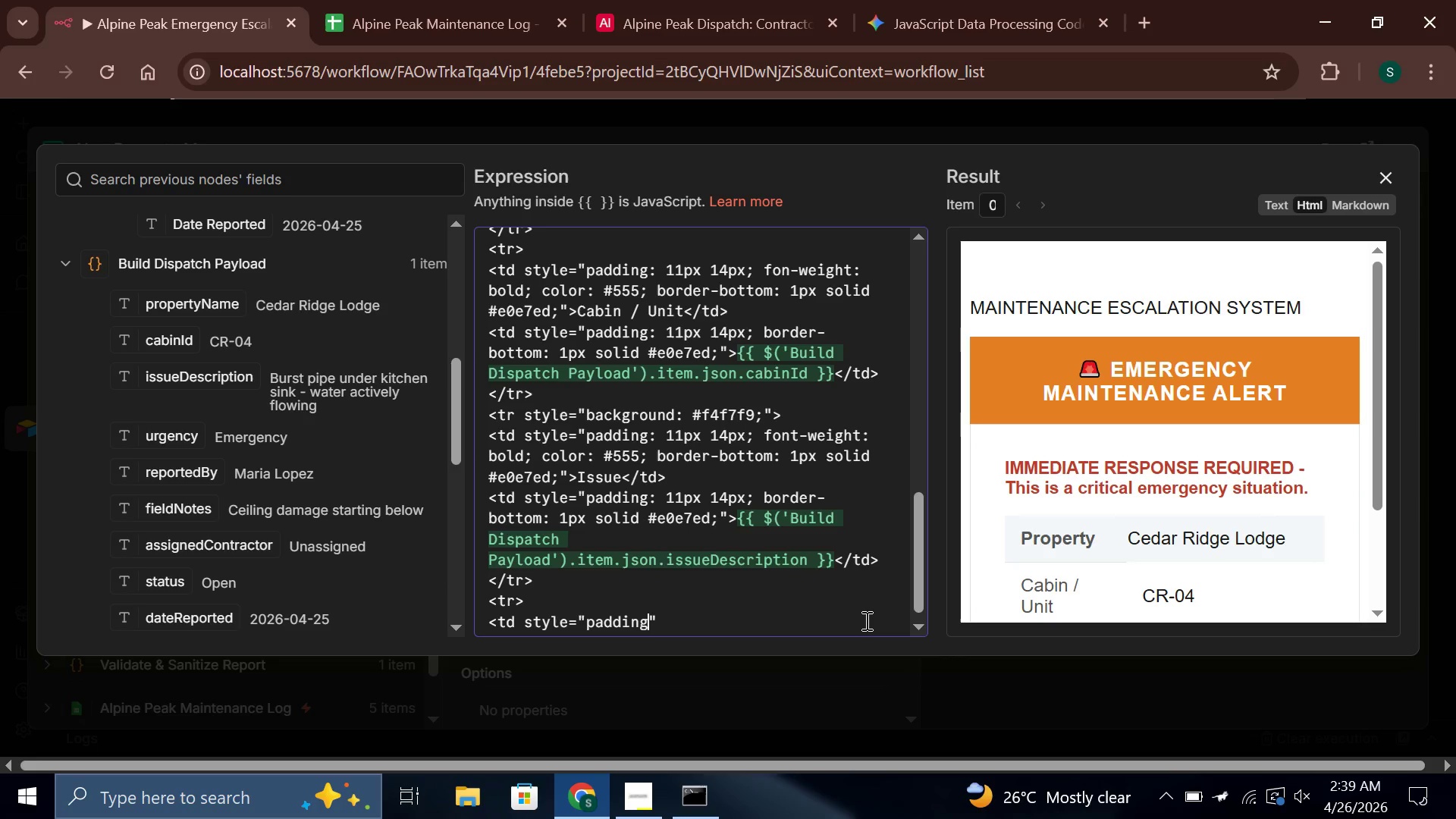 
wait(7.86)
 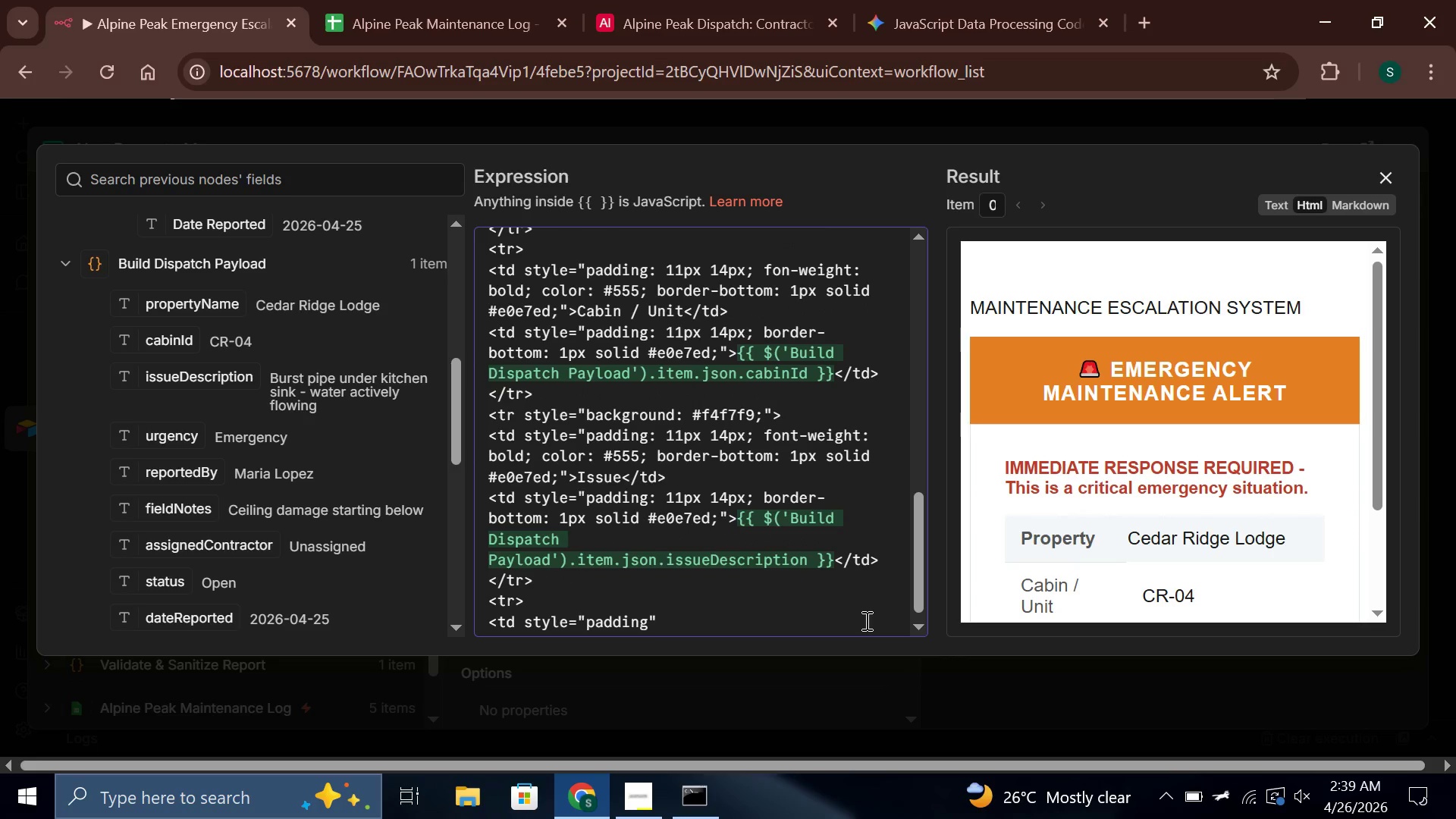 
type(: 11px 14px; font-weight: bold; color: #555; border-bottom: 1px solid #e0e7ed;)
 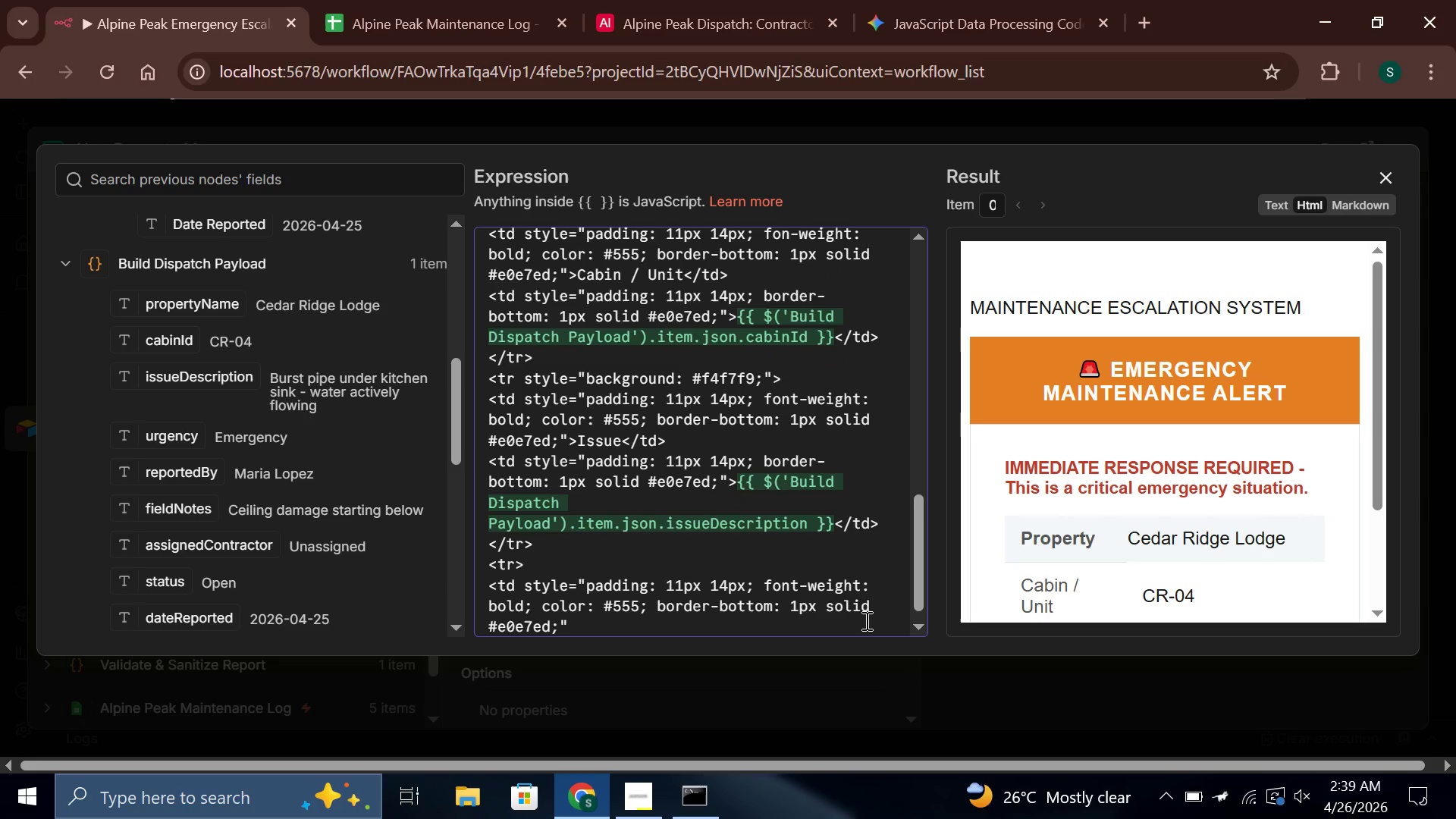 
key(ArrowRight)
 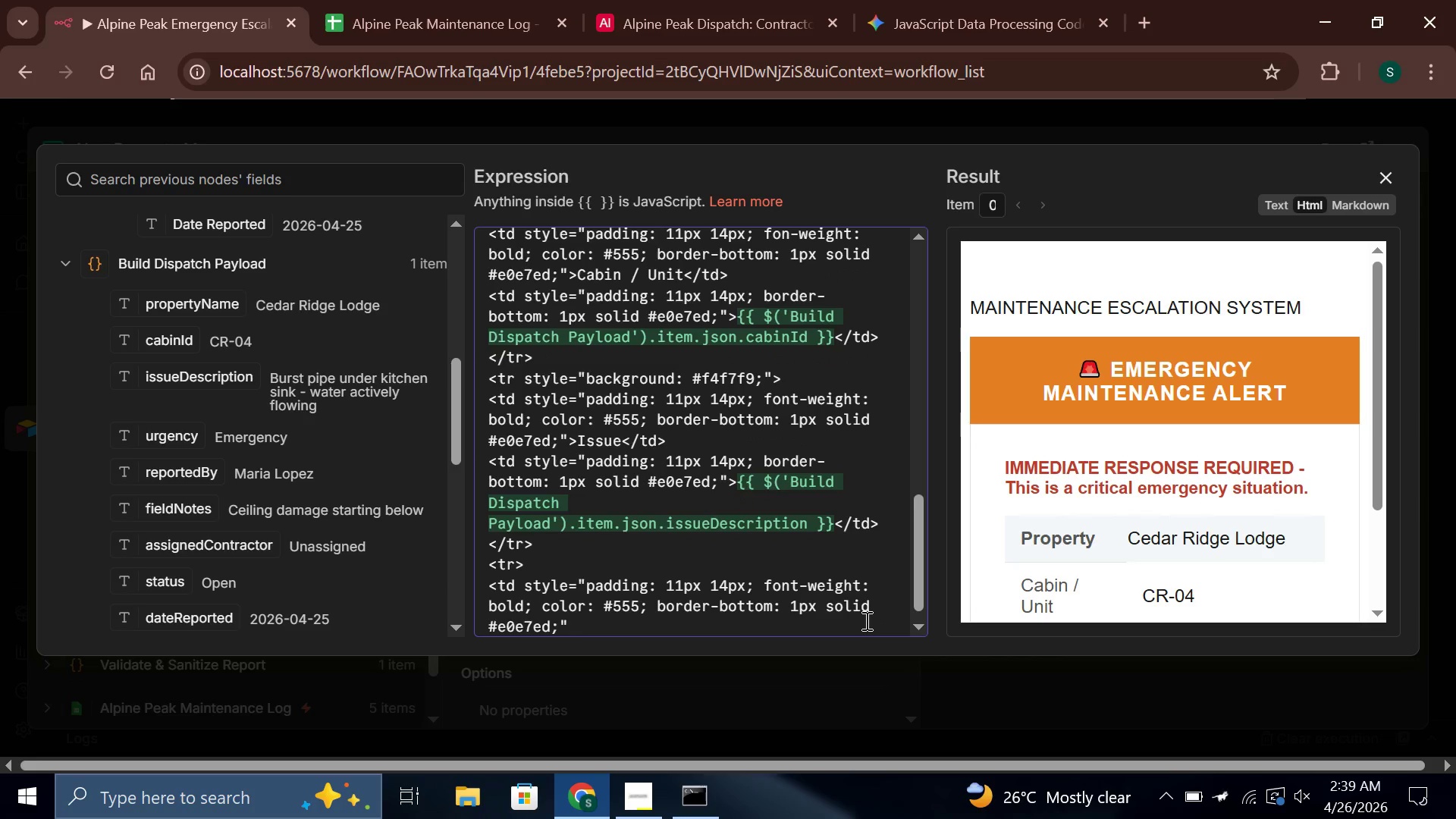 
type(>Urgency</td>)
 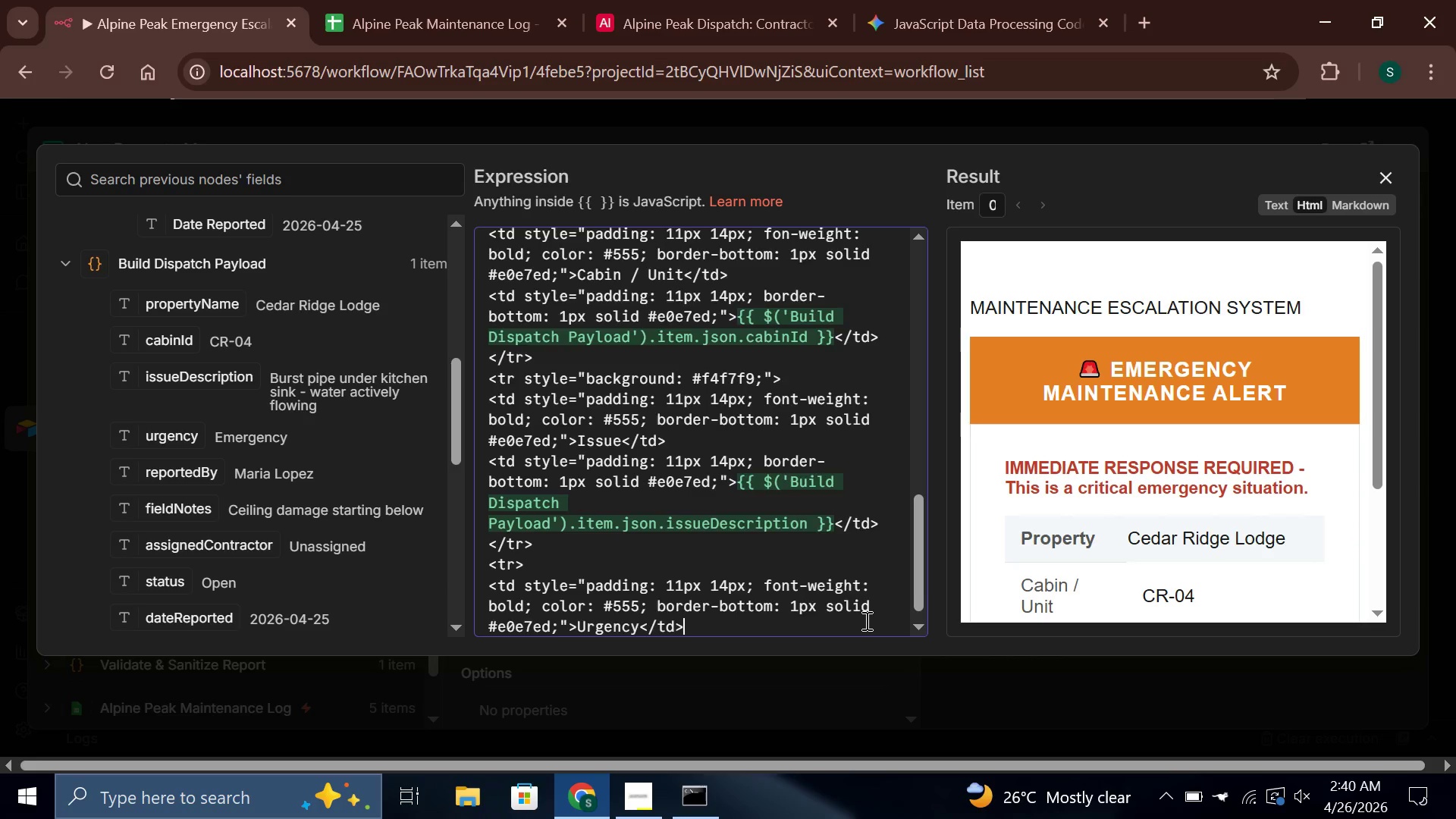 
 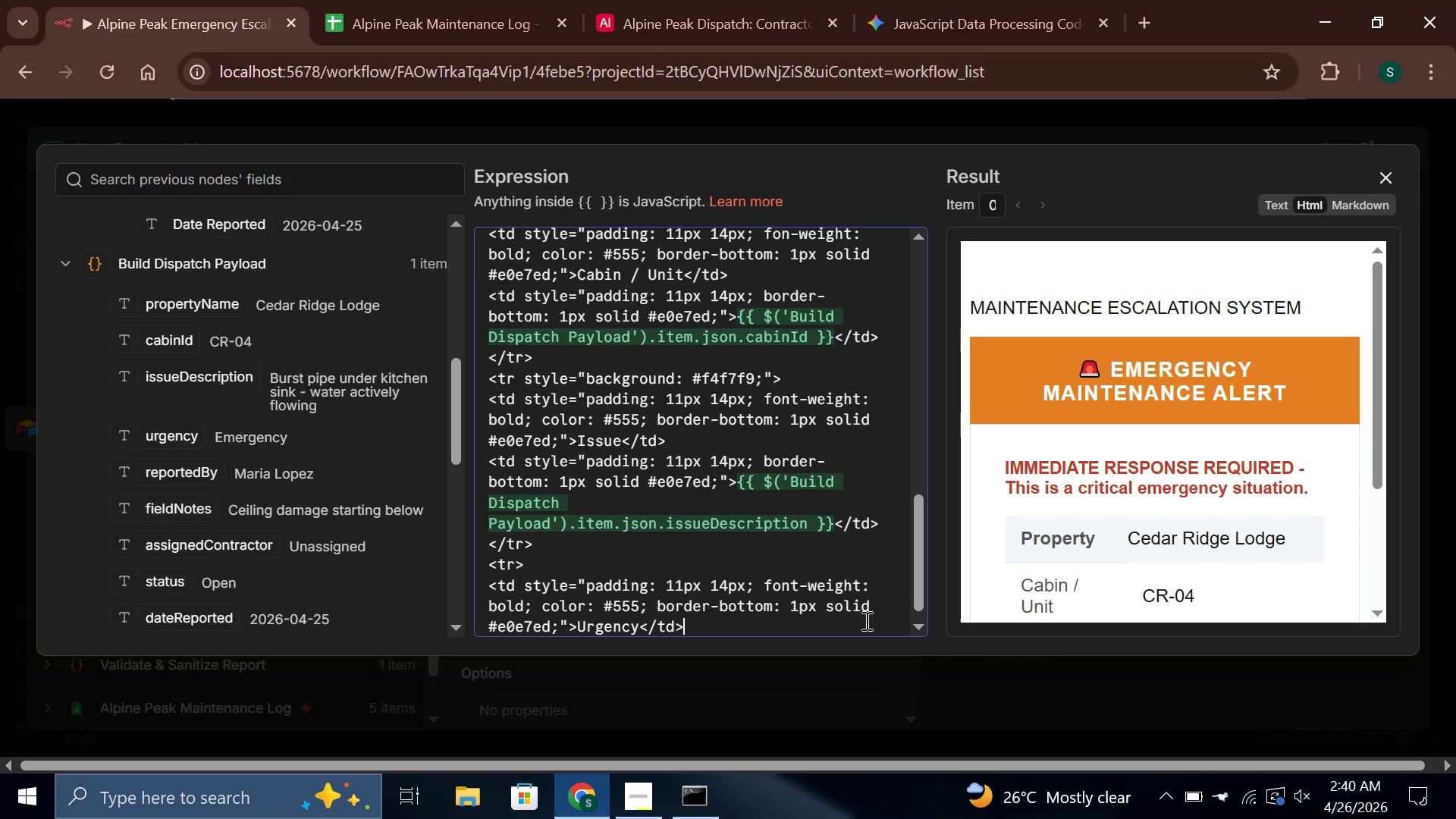 
key(Enter)
 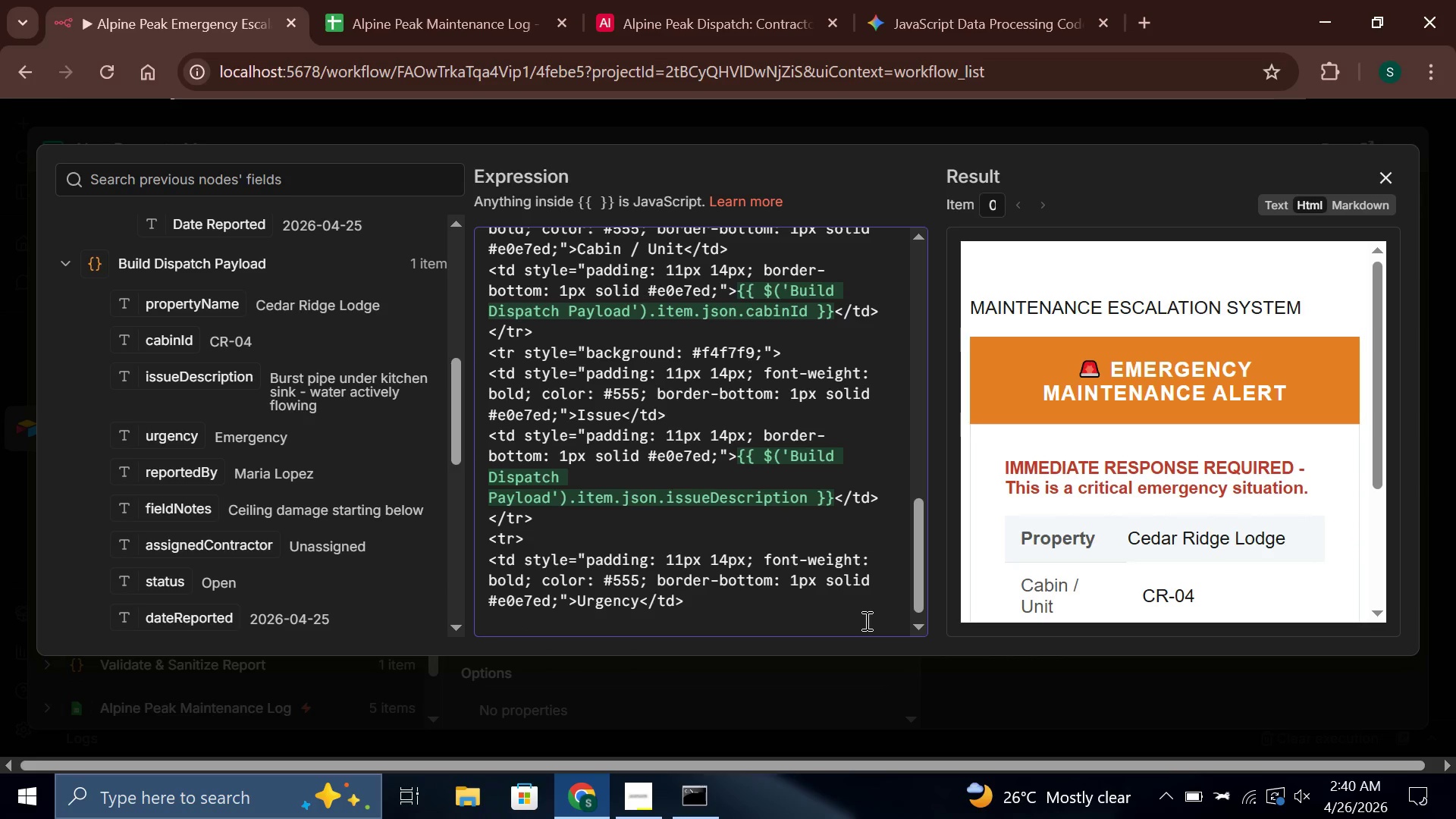 
type(<td style=")
 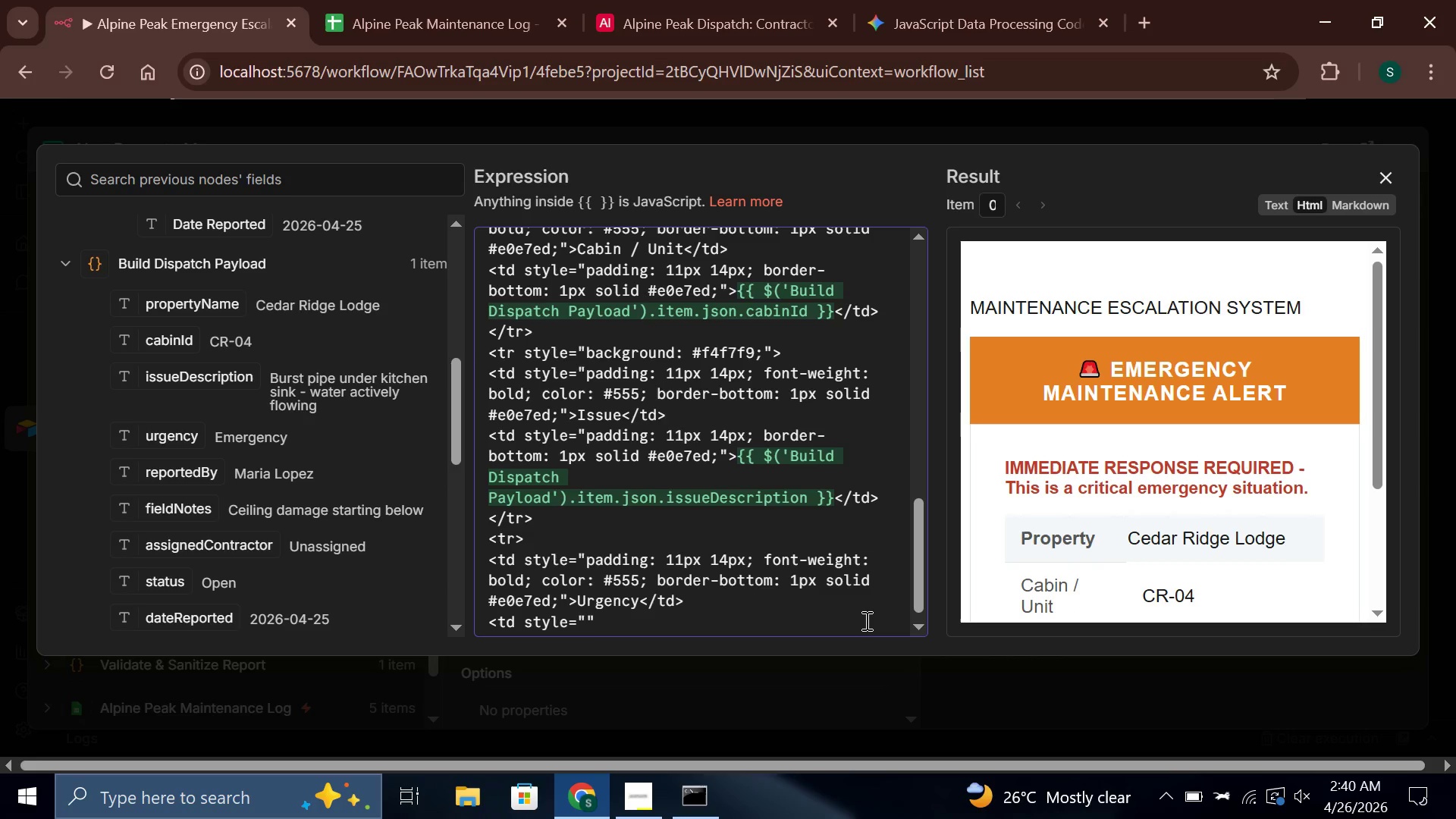 
wait(5.89)
 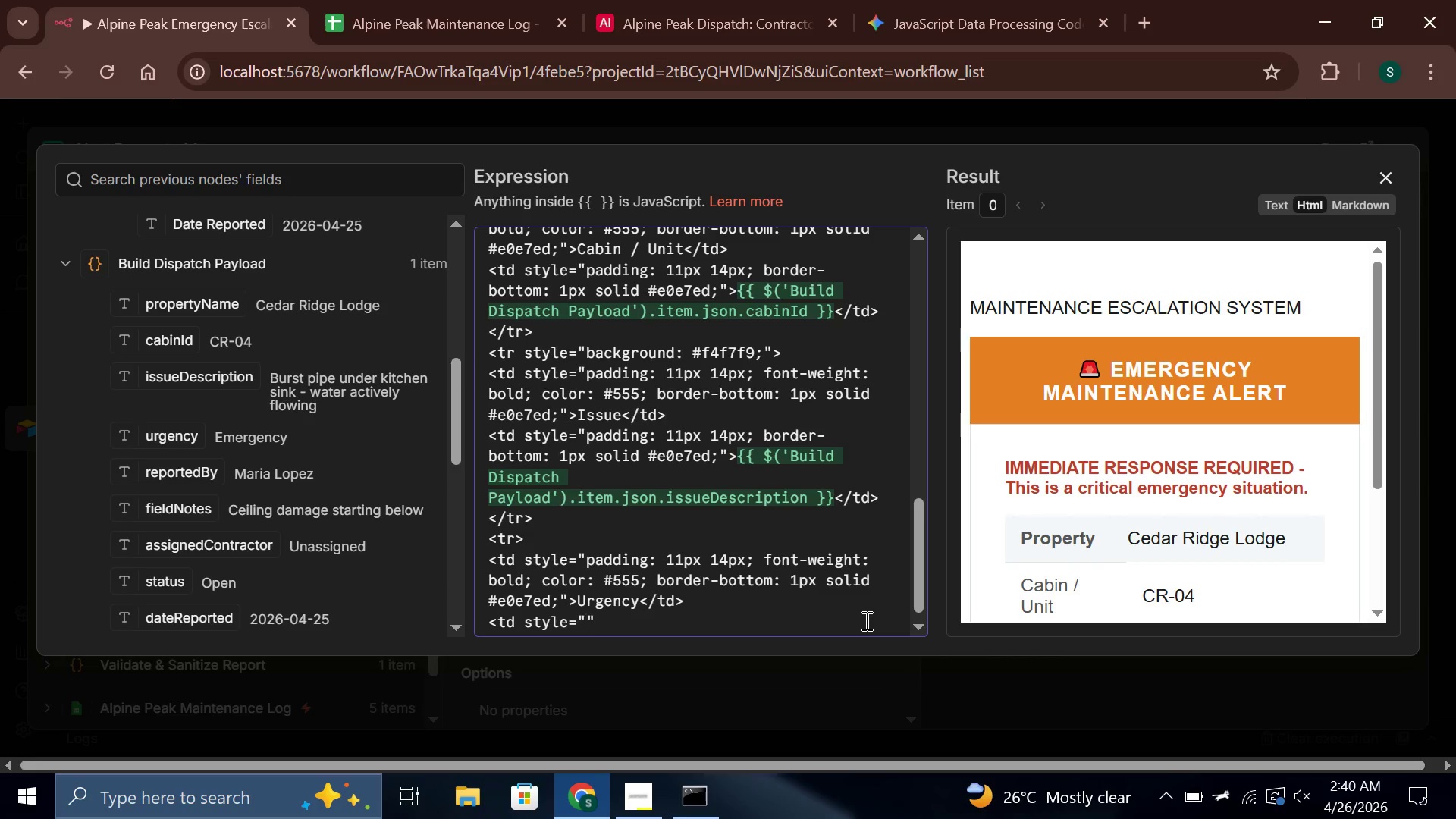 
type(padding: 11px 14px; font-weght)
 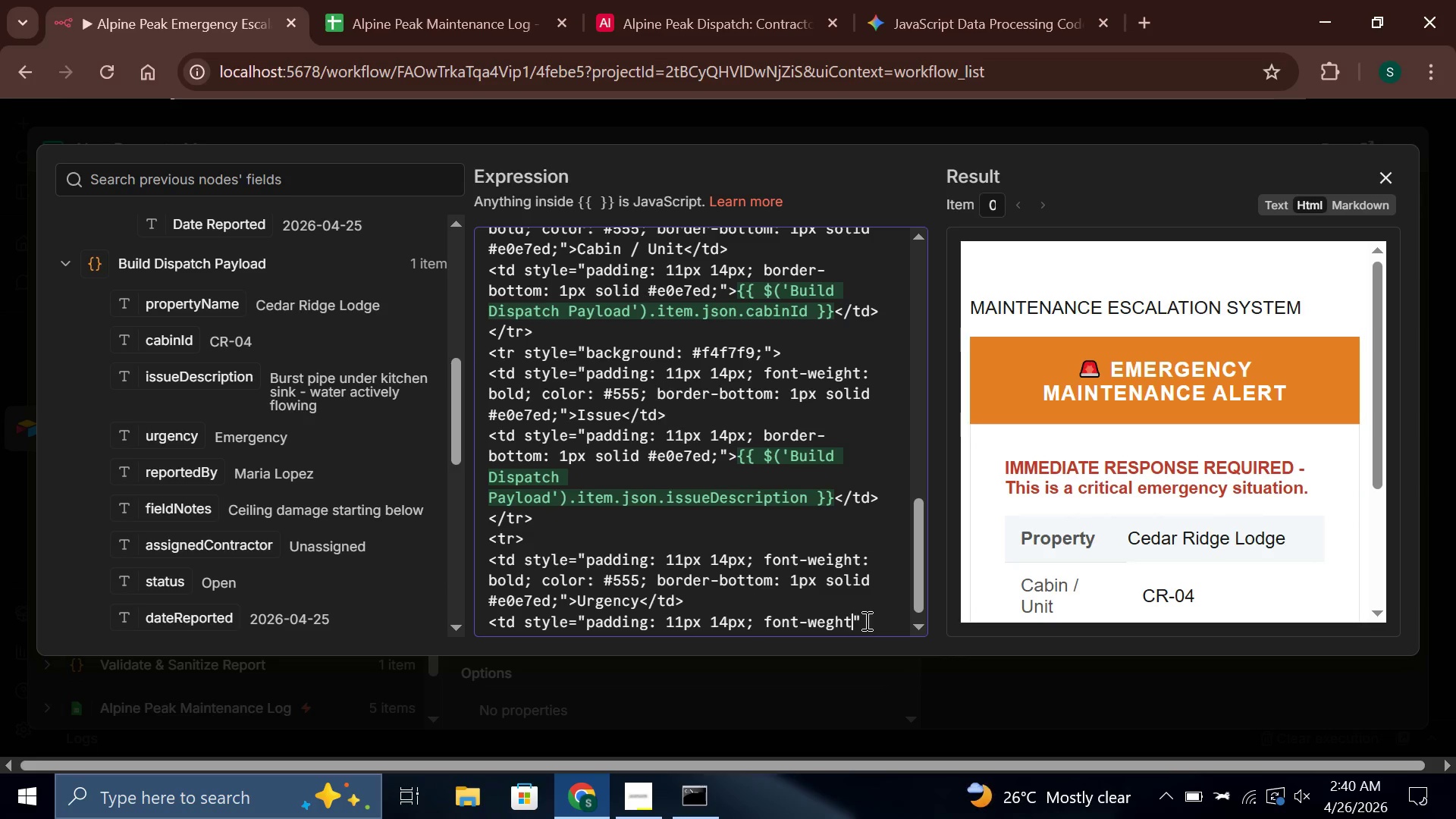 
key(ArrowLeft)
 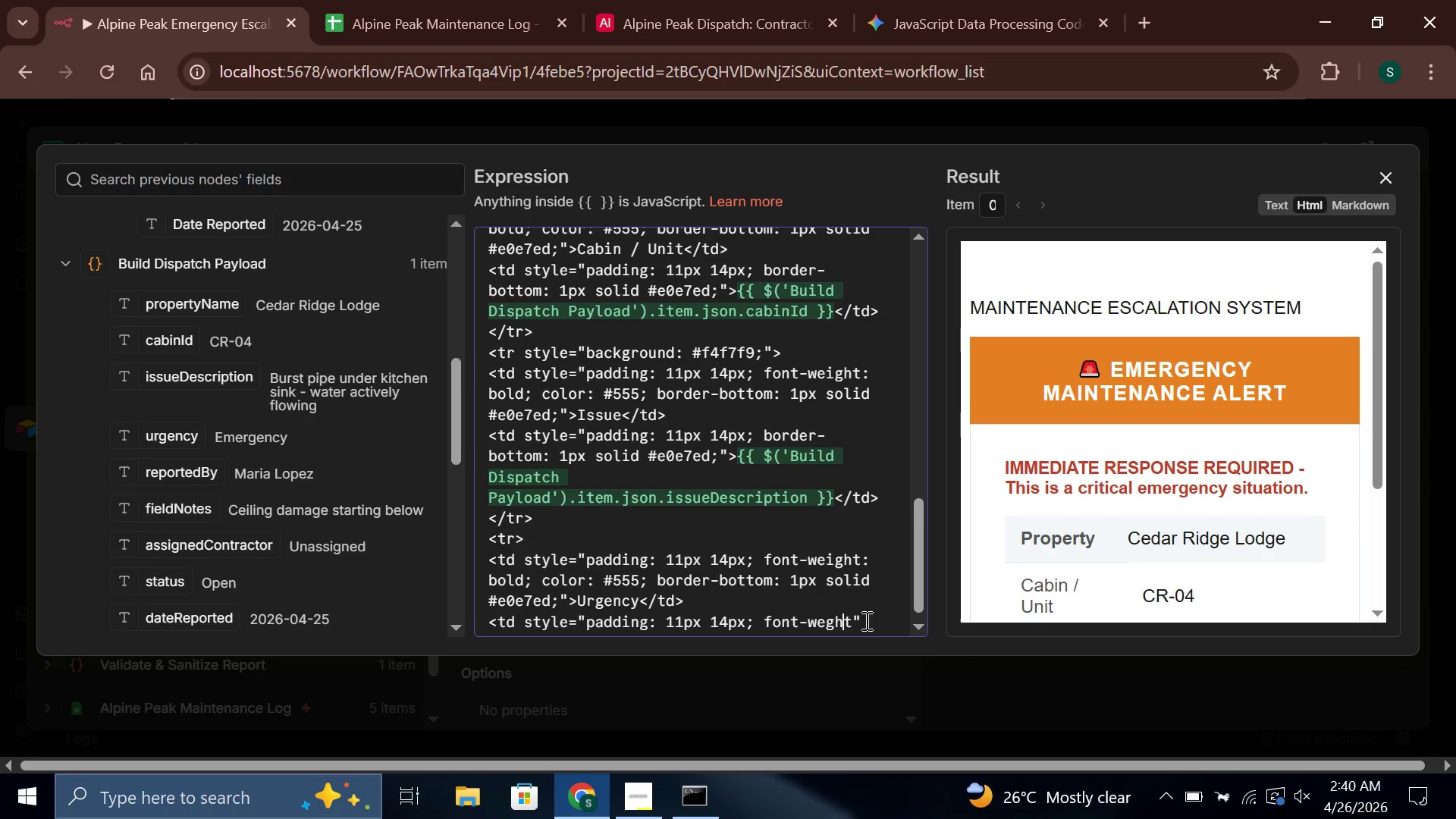 
key(ArrowLeft)
 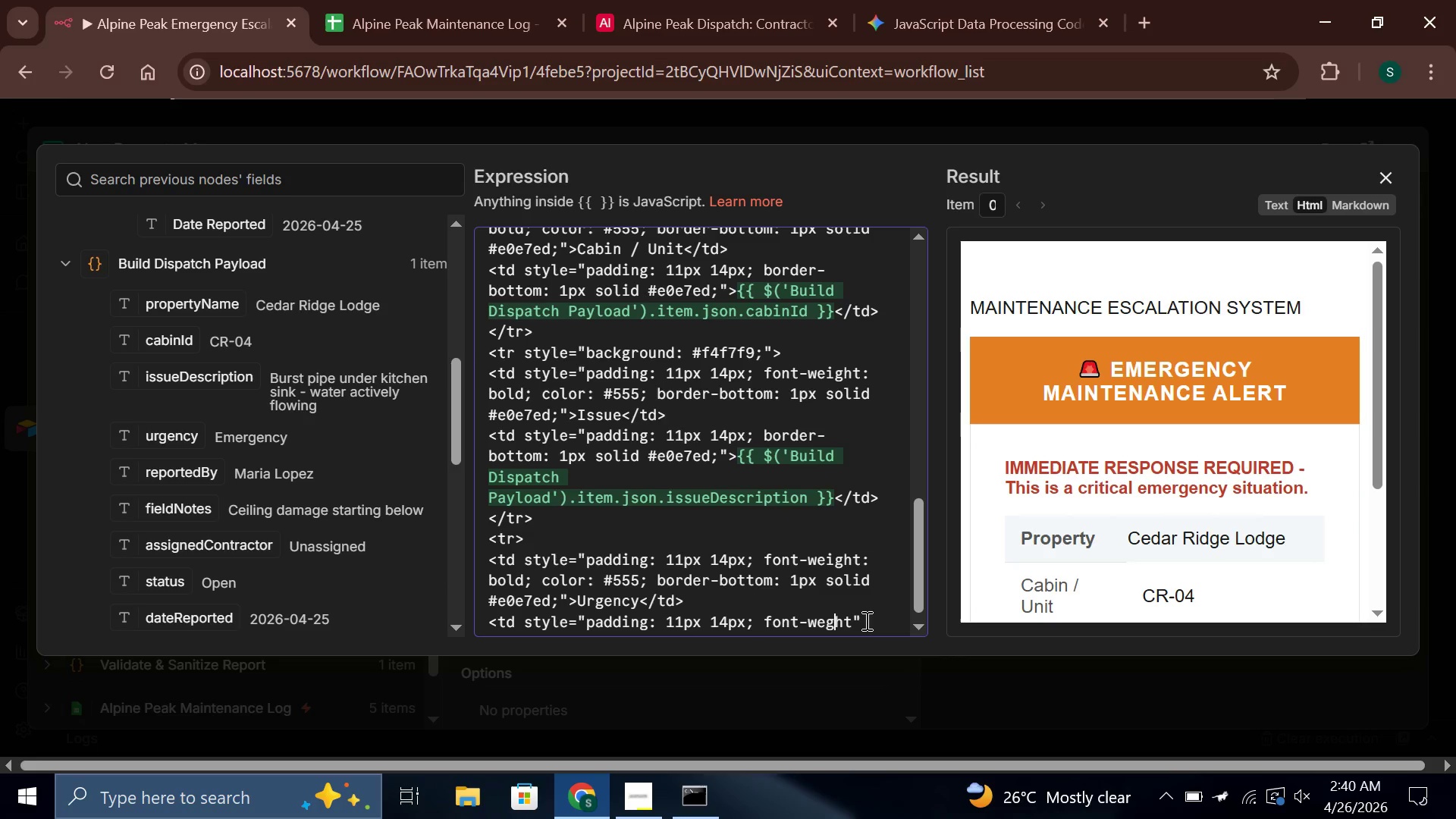 
key(ArrowLeft)
 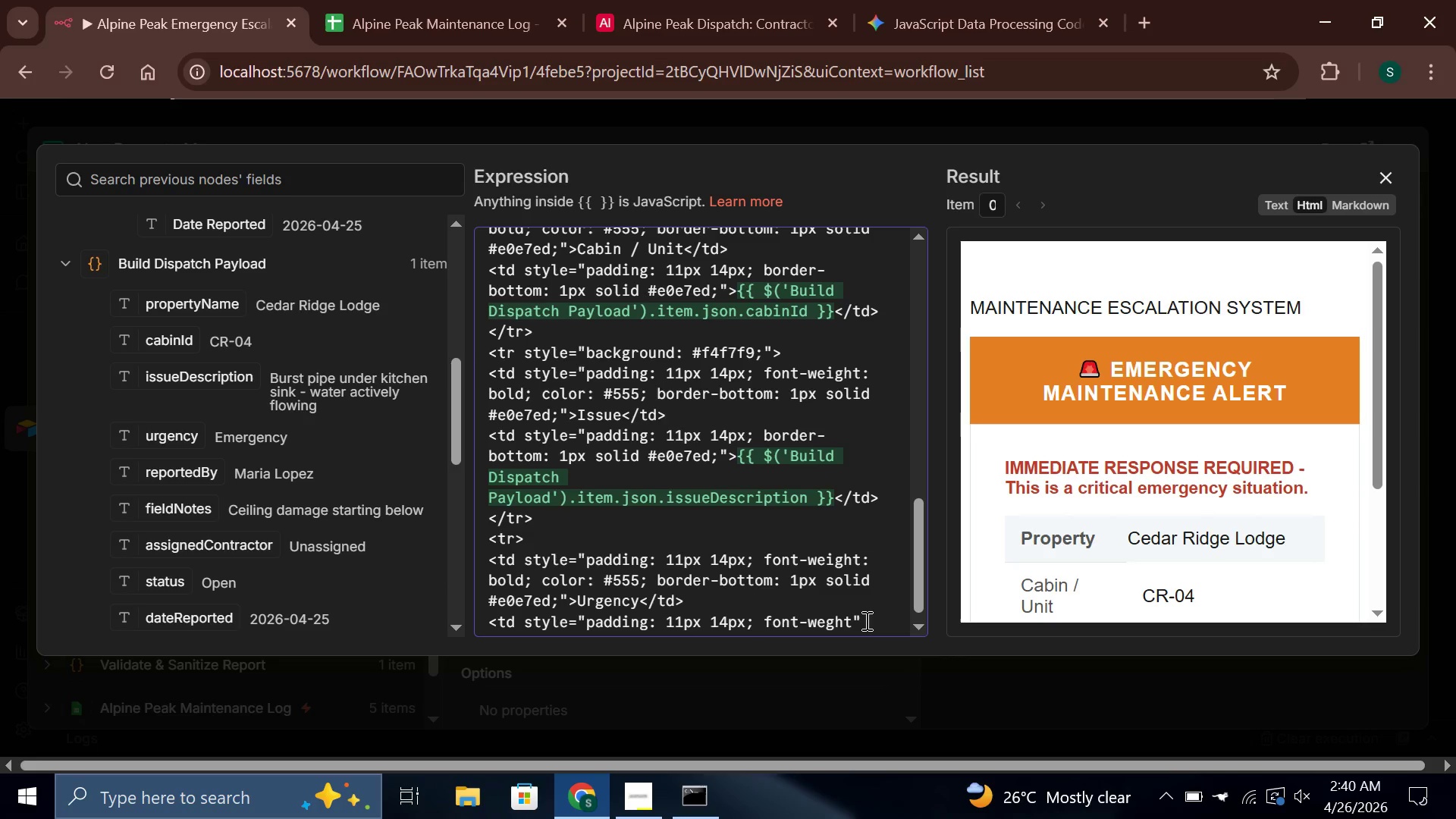 
key(I)
 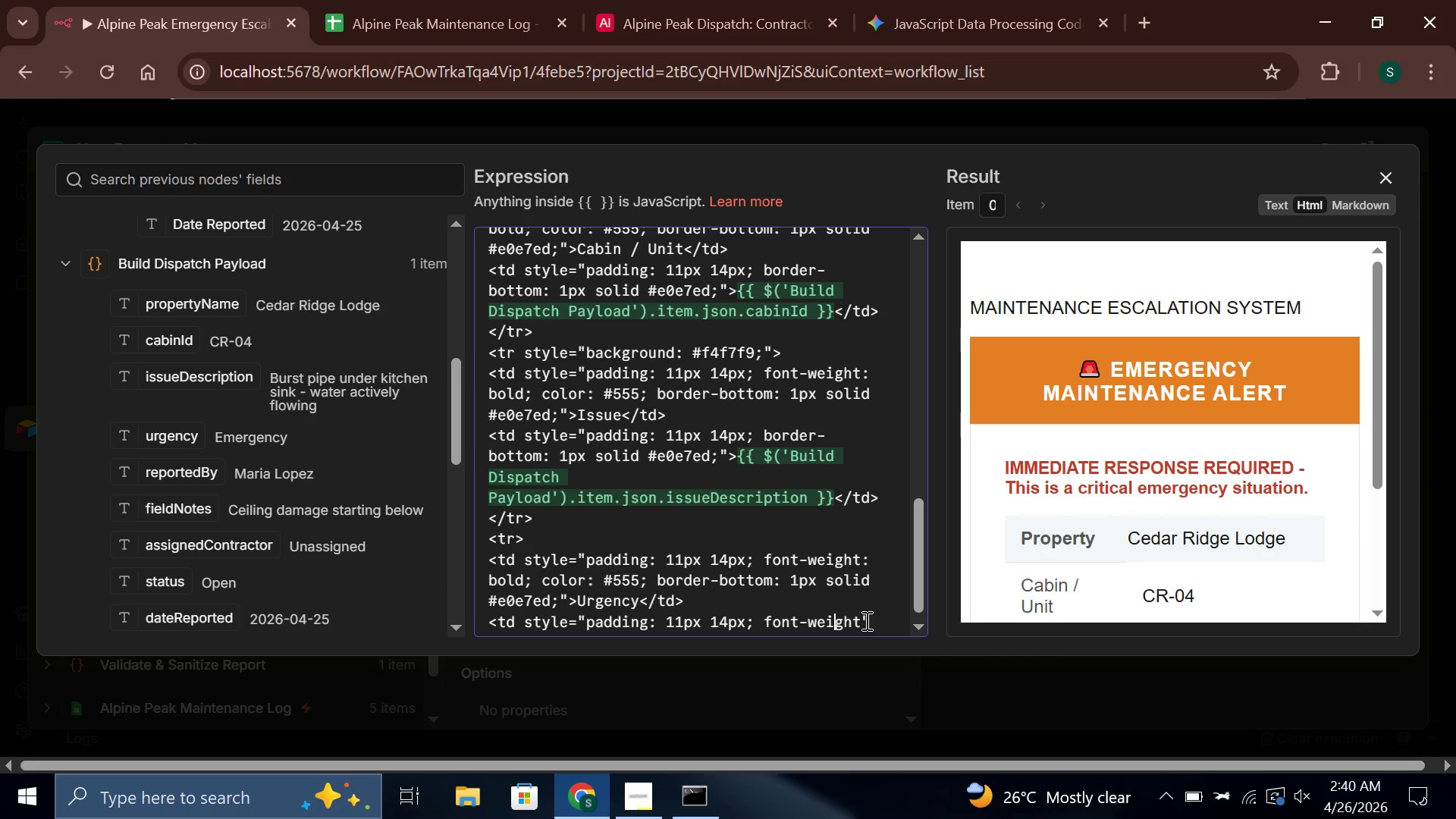 
key(ArrowRight)
 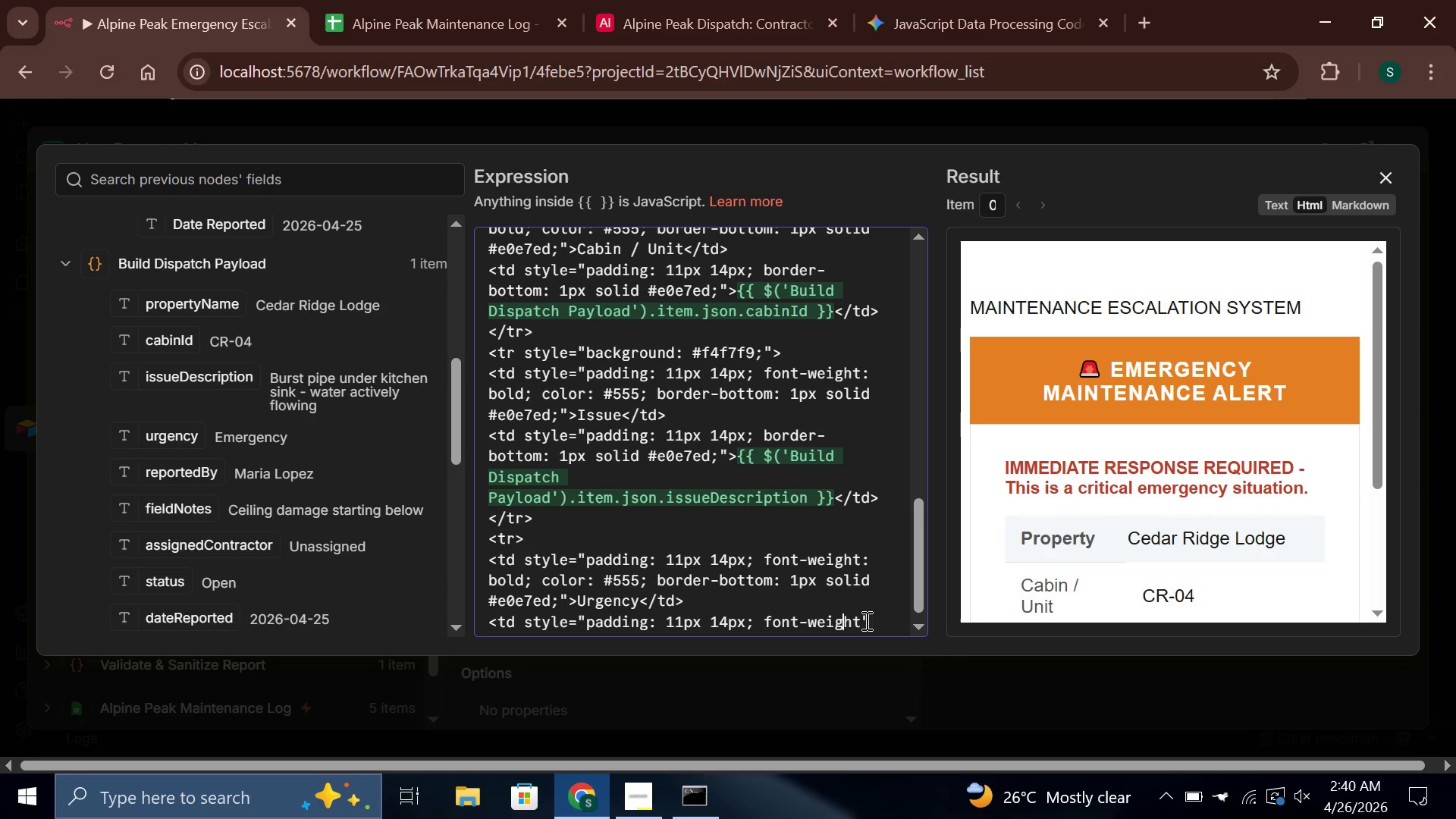 
key(ArrowRight)
 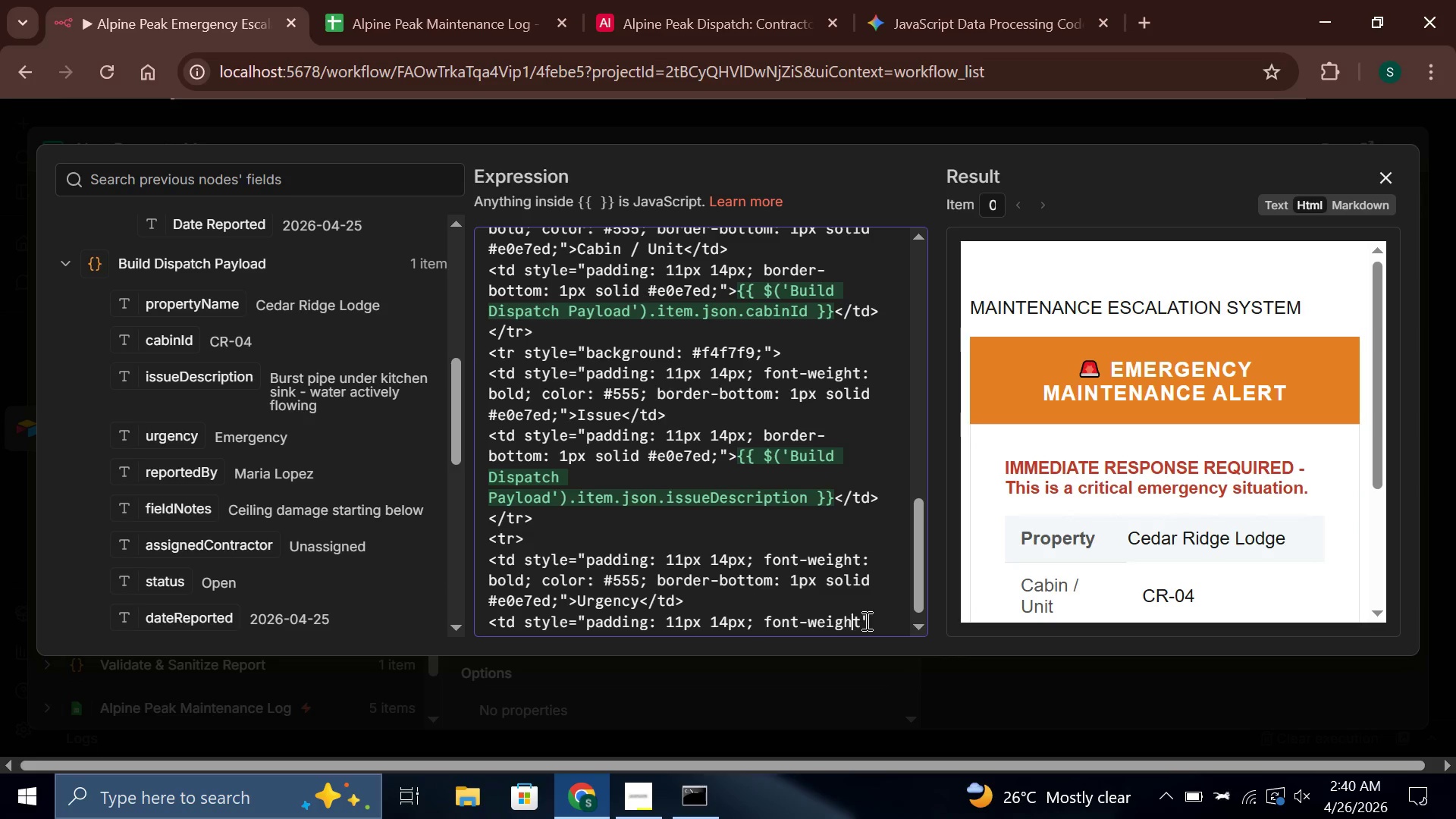 
key(ArrowRight)
 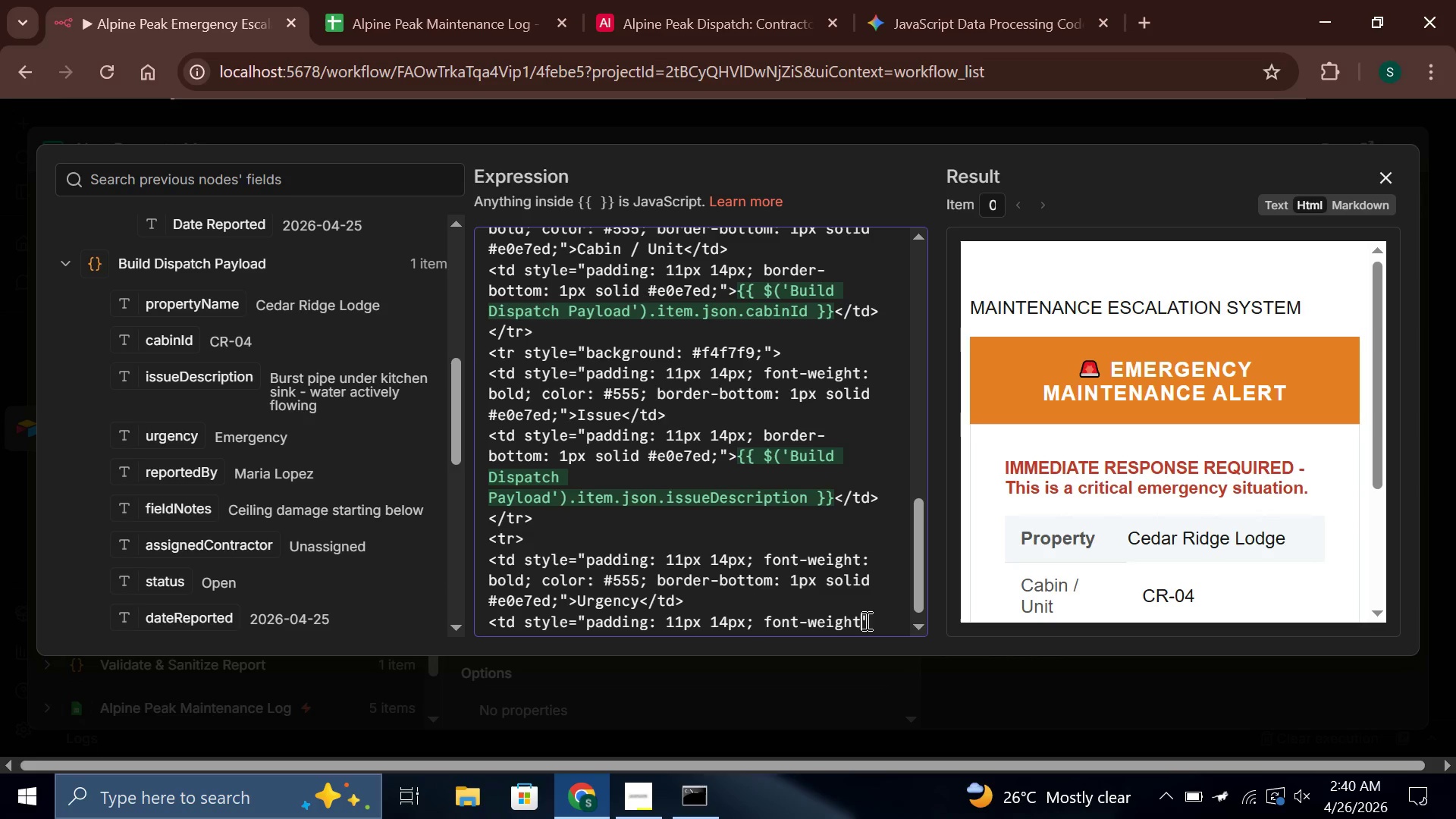 
type(: bold; border-bottom: 1px solid #e0e7ed;)
 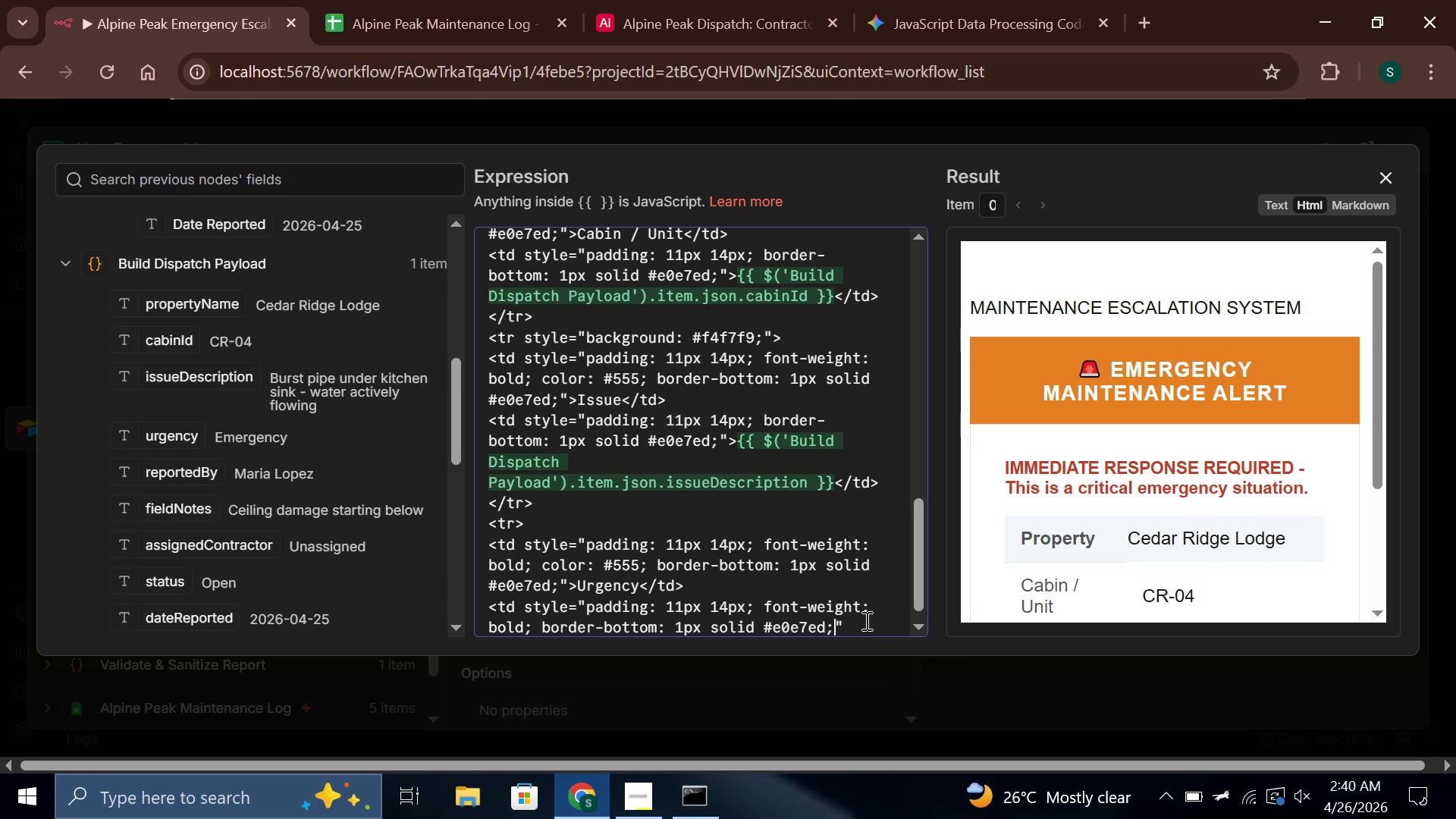 
key(ArrowRight)
 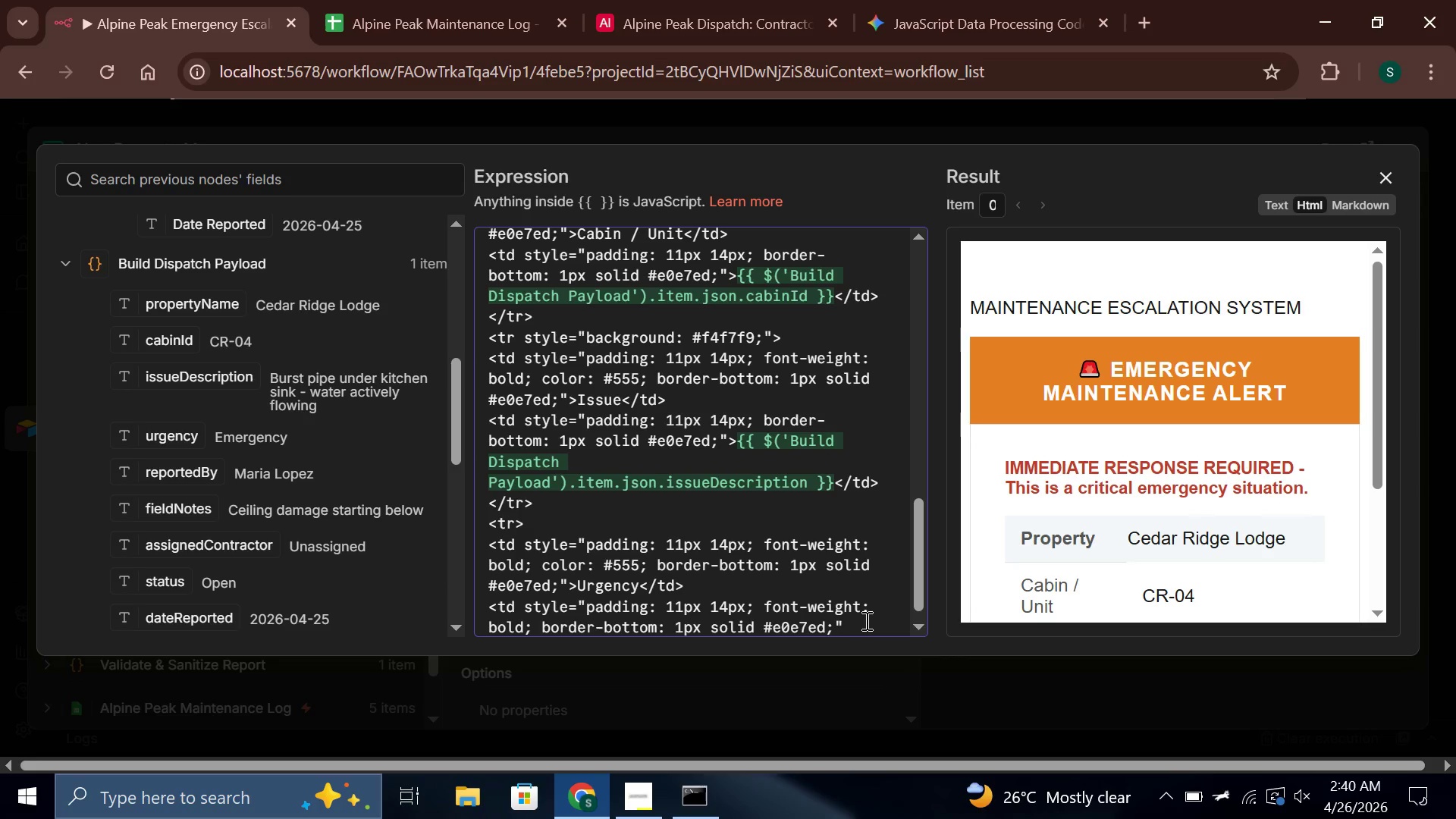 
key(Shift+Period)
 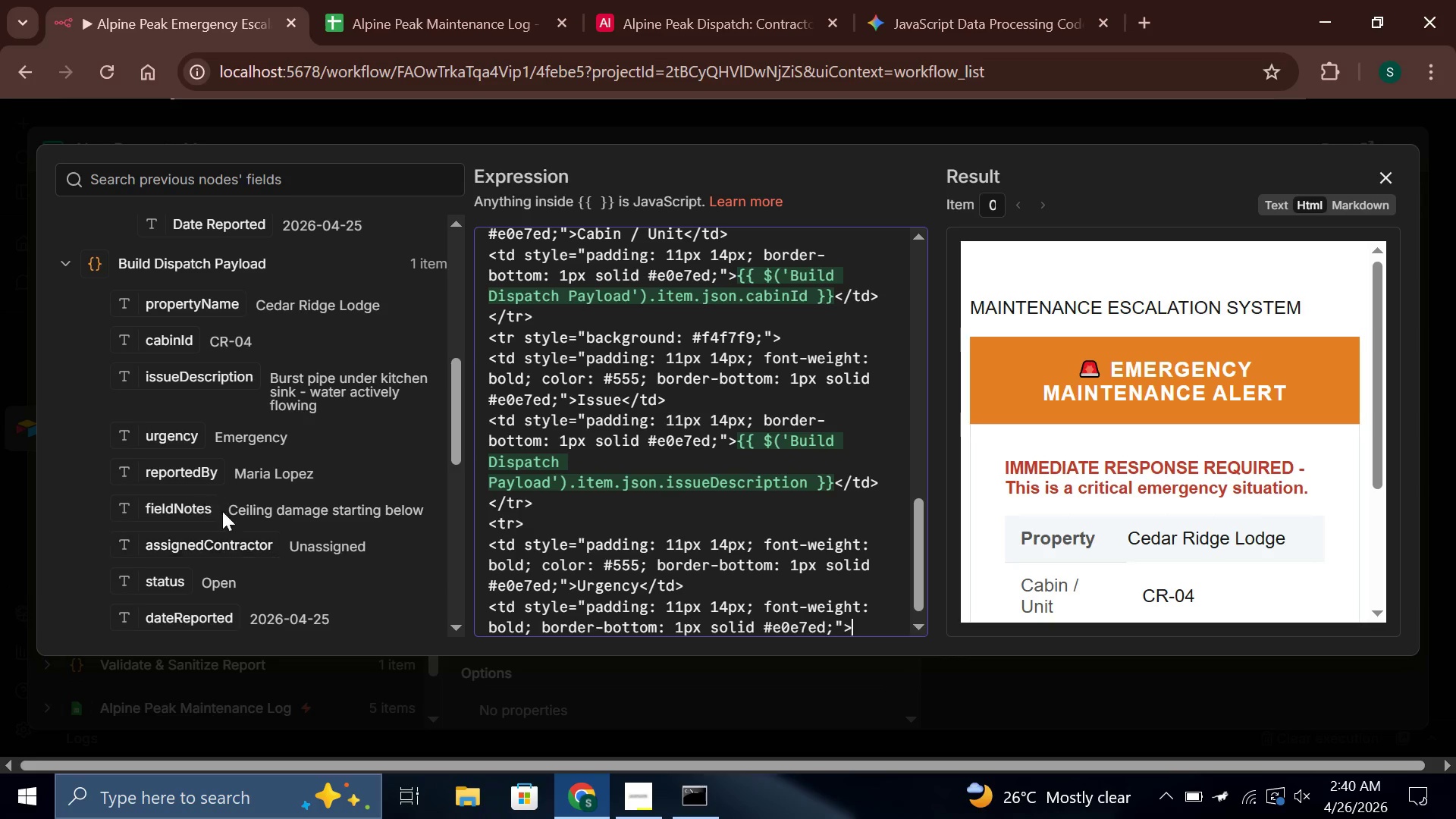 
scroll: coordinate [197, 465], scroll_direction: down, amount: 6.0
 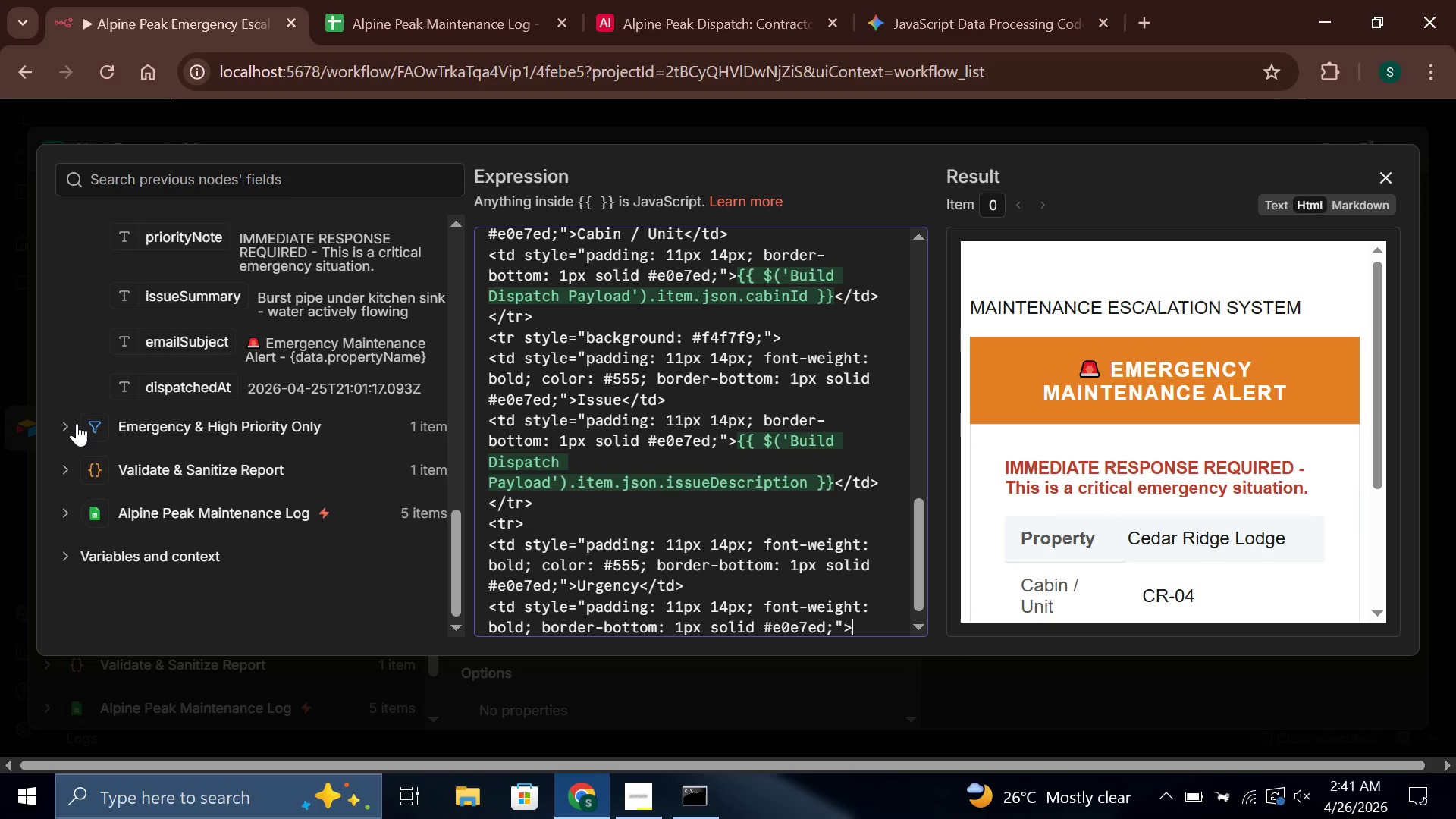 
left_click([61, 423])
 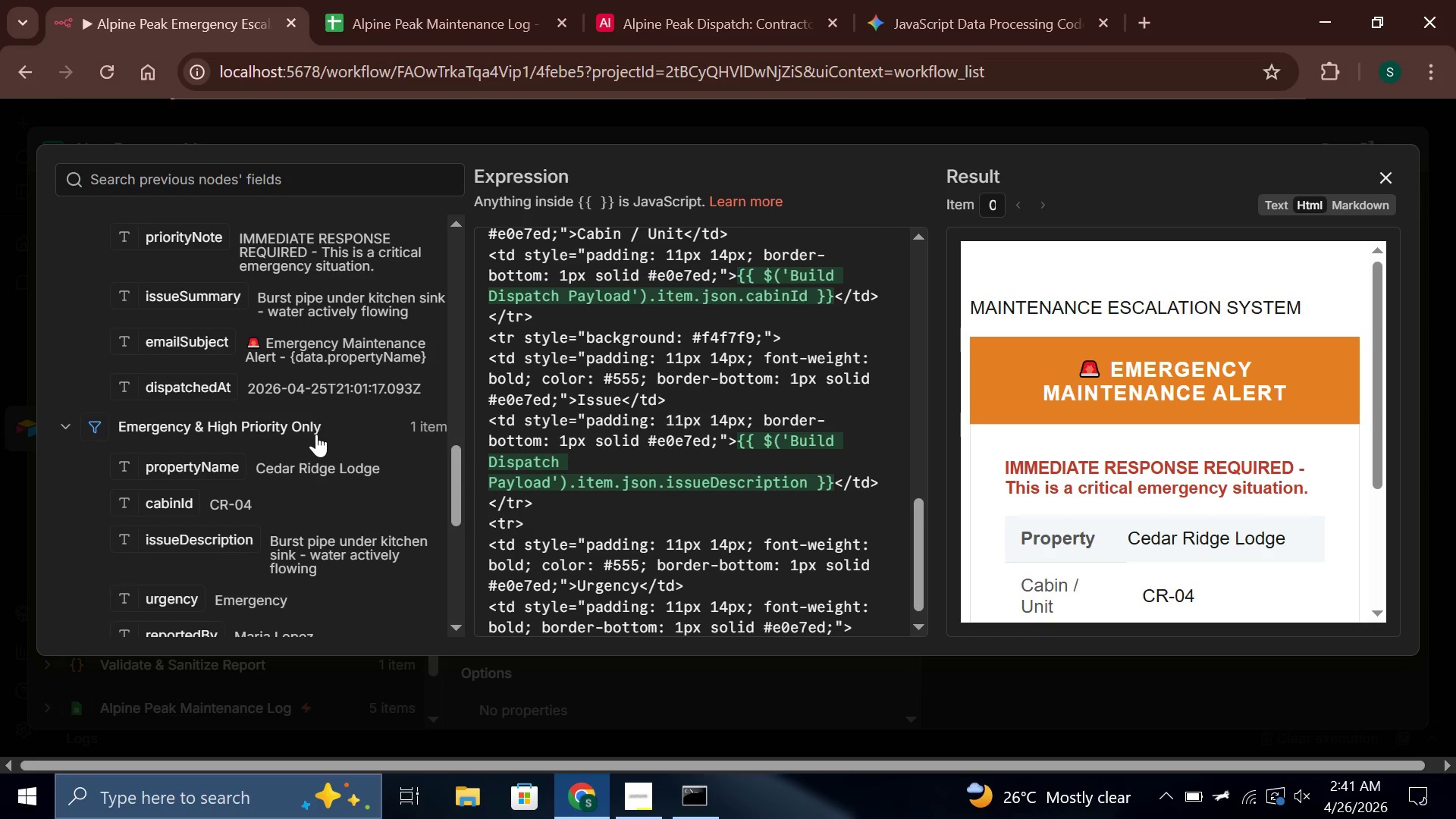 
scroll: coordinate [316, 437], scroll_direction: down, amount: 2.0
 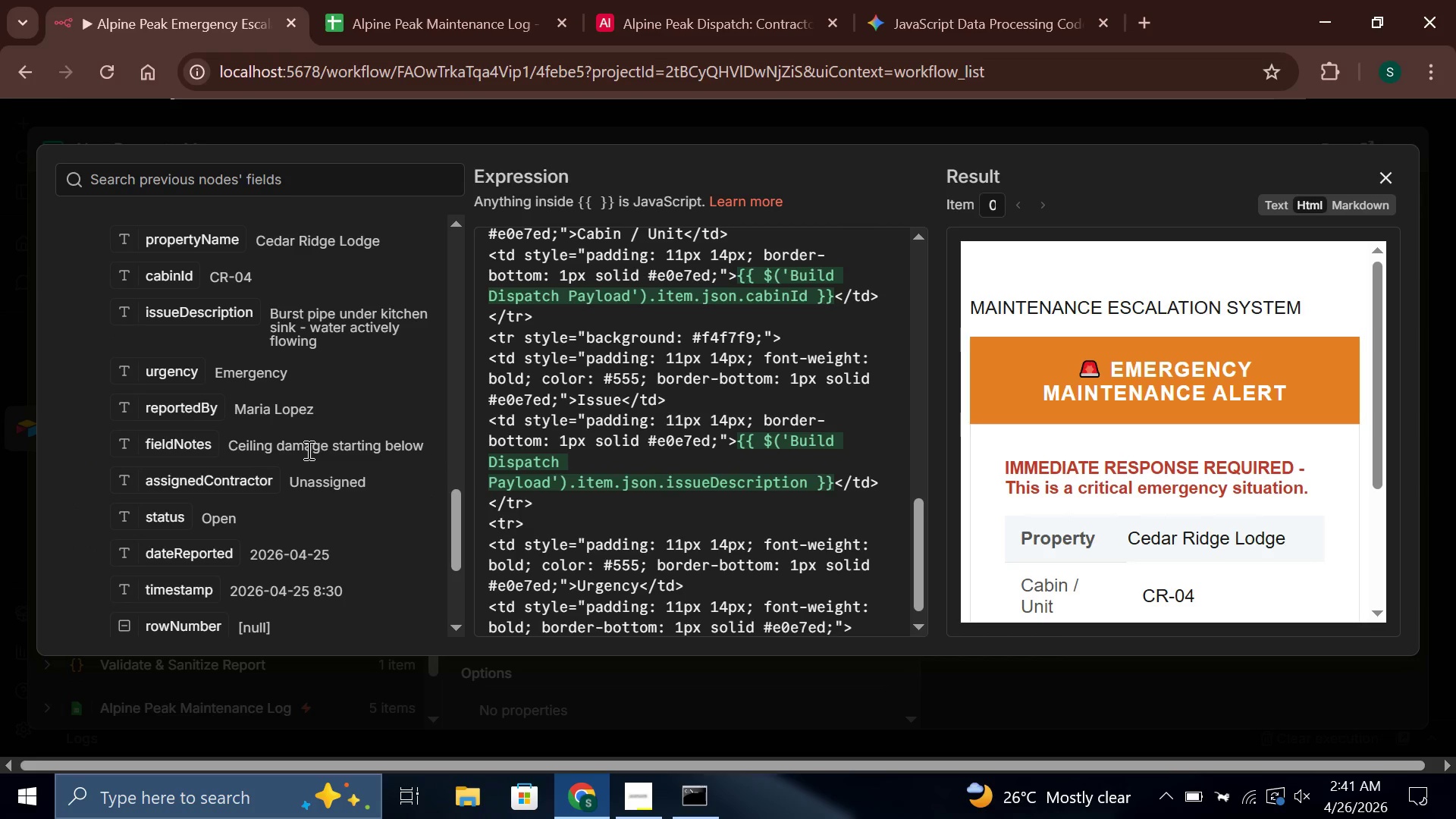 
scroll: coordinate [306, 450], scroll_direction: none, amount: 0.0
 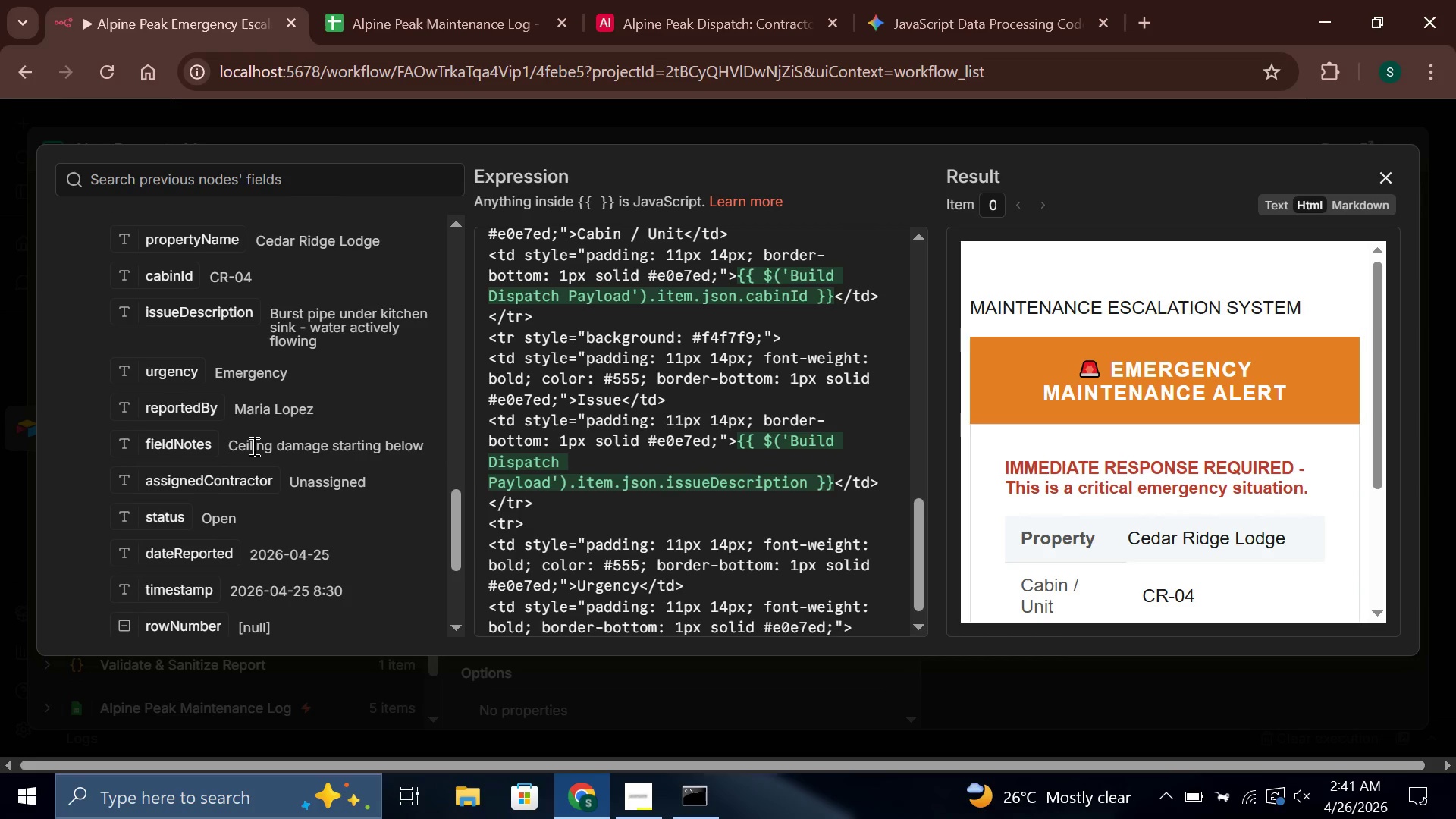 
scroll: coordinate [253, 446], scroll_direction: up, amount: 6.0
 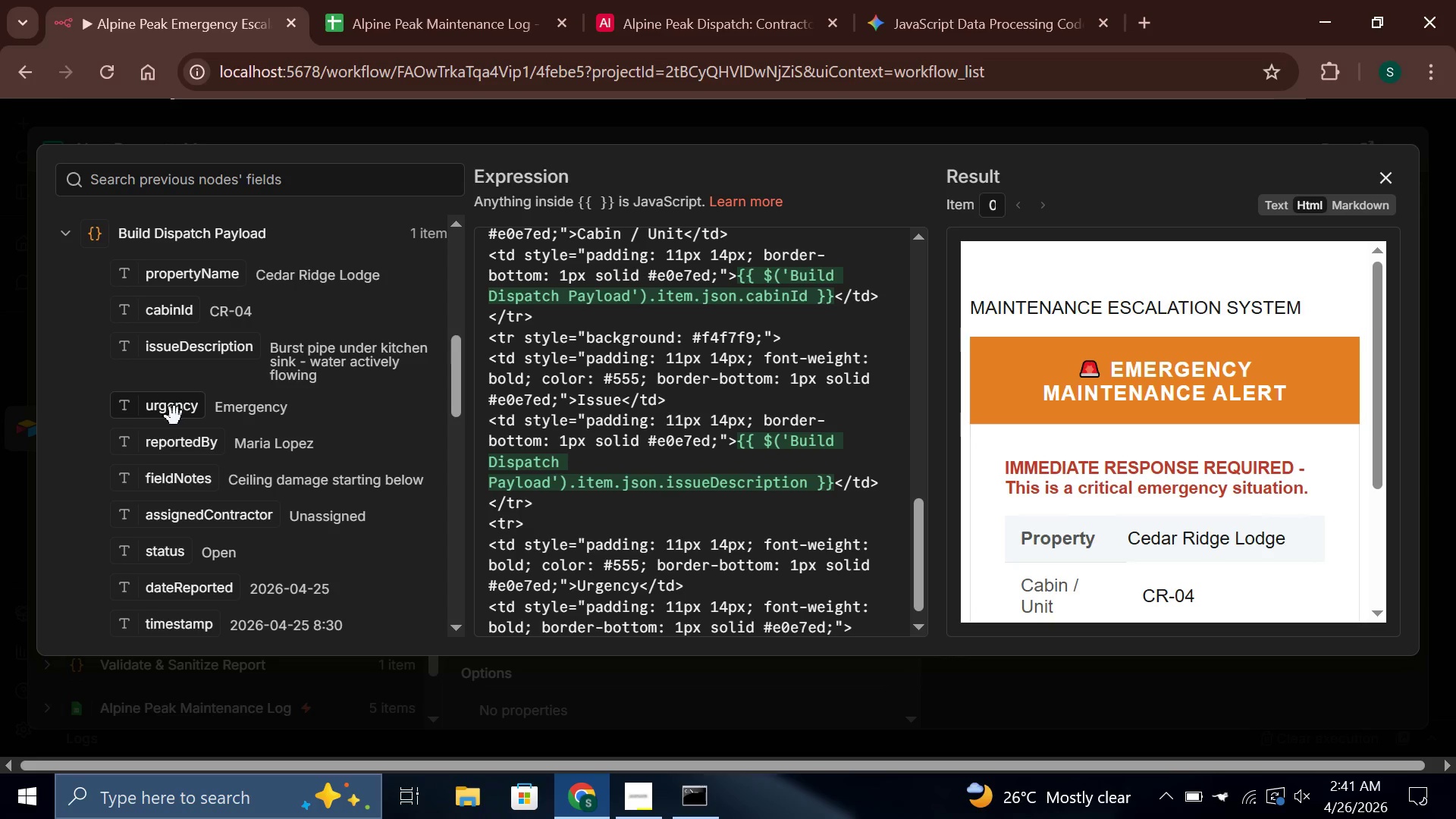 
scroll: coordinate [205, 460], scroll_direction: down, amount: 3.0
 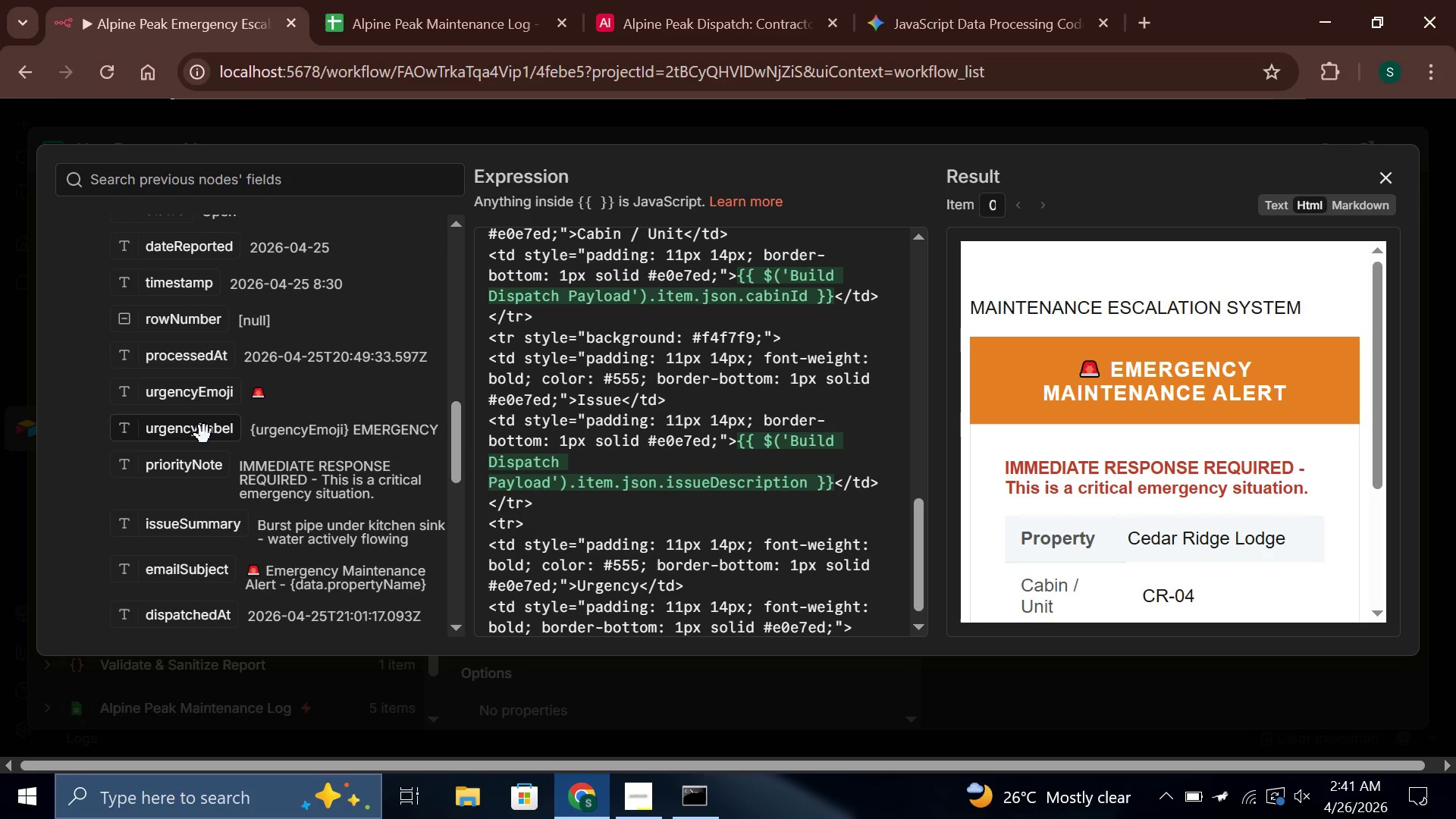 
left_click_drag(start_coordinate=[204, 435], to_coordinate=[876, 630])
 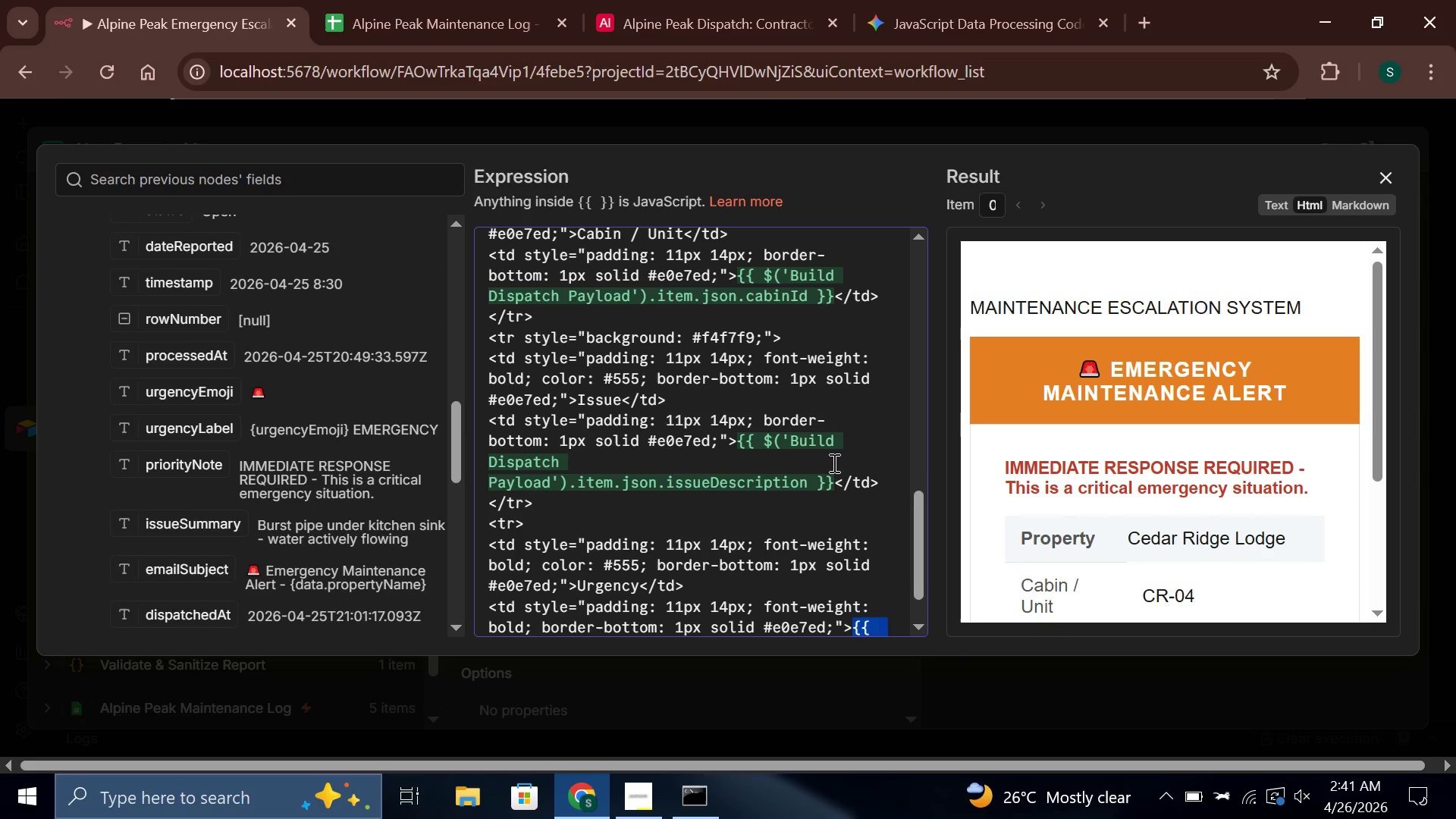 
scroll: coordinate [819, 481], scroll_direction: down, amount: 9.0
 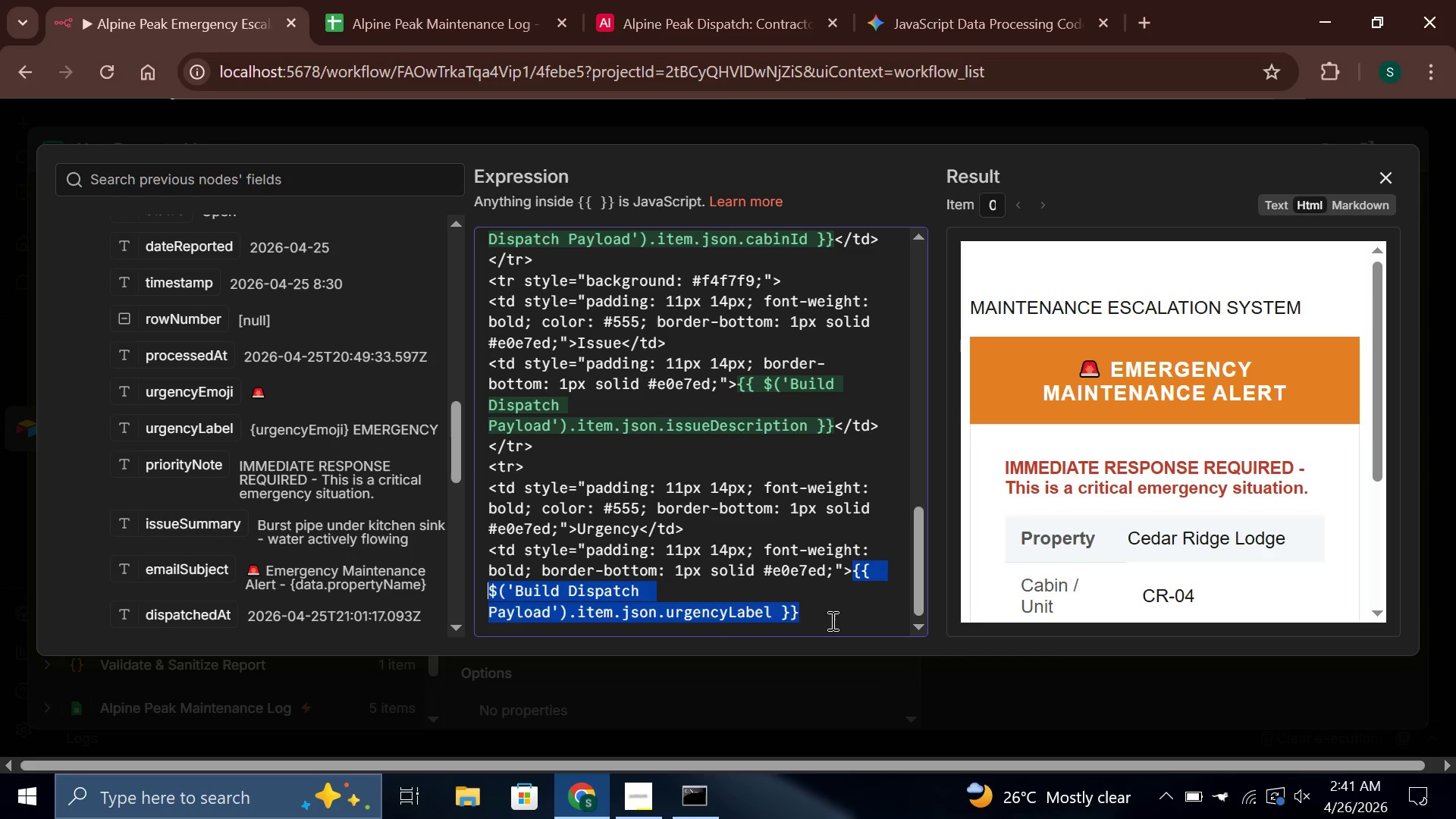 
left_click([831, 620])
 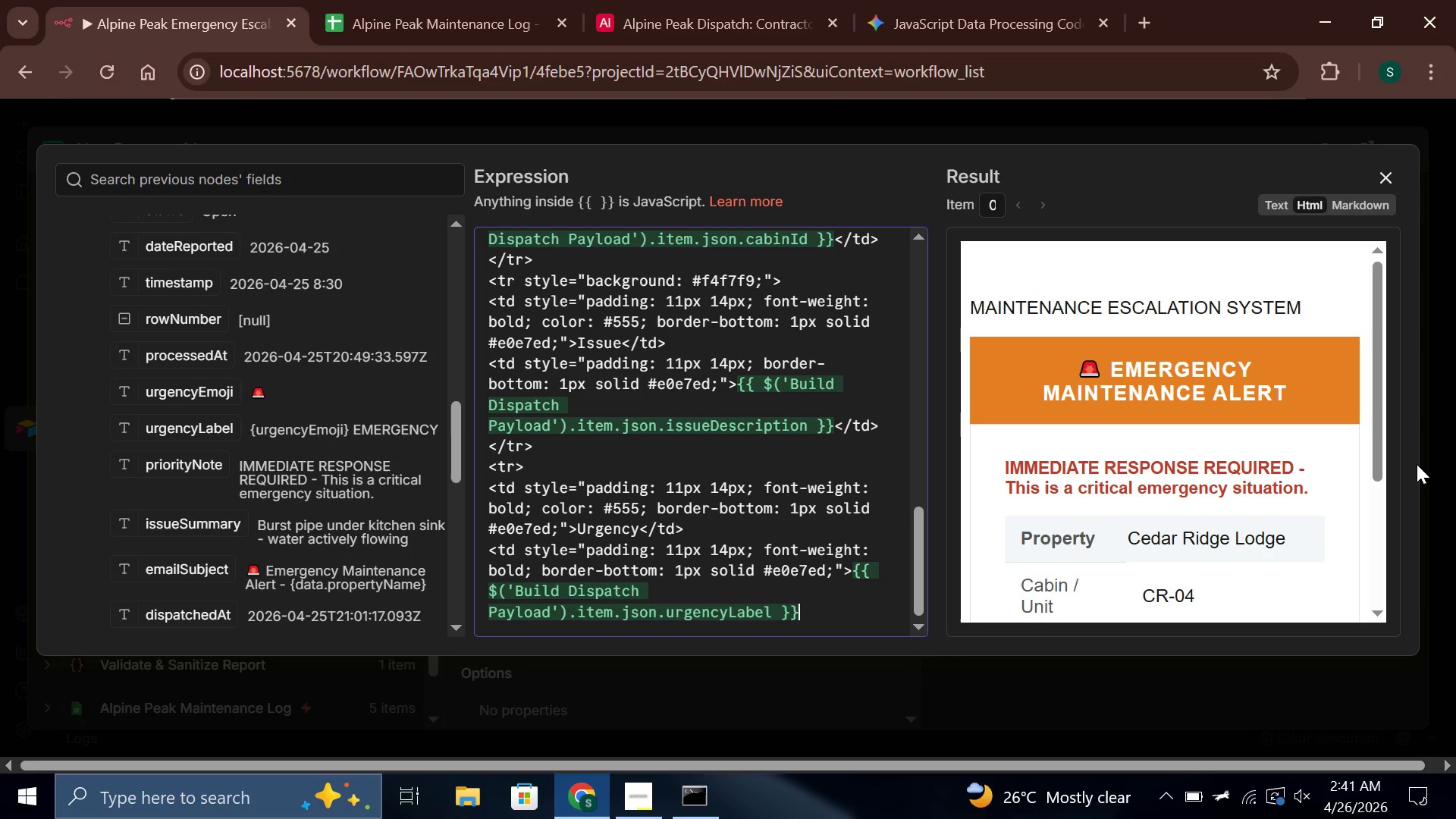 
scroll: coordinate [1338, 504], scroll_direction: down, amount: 12.0
 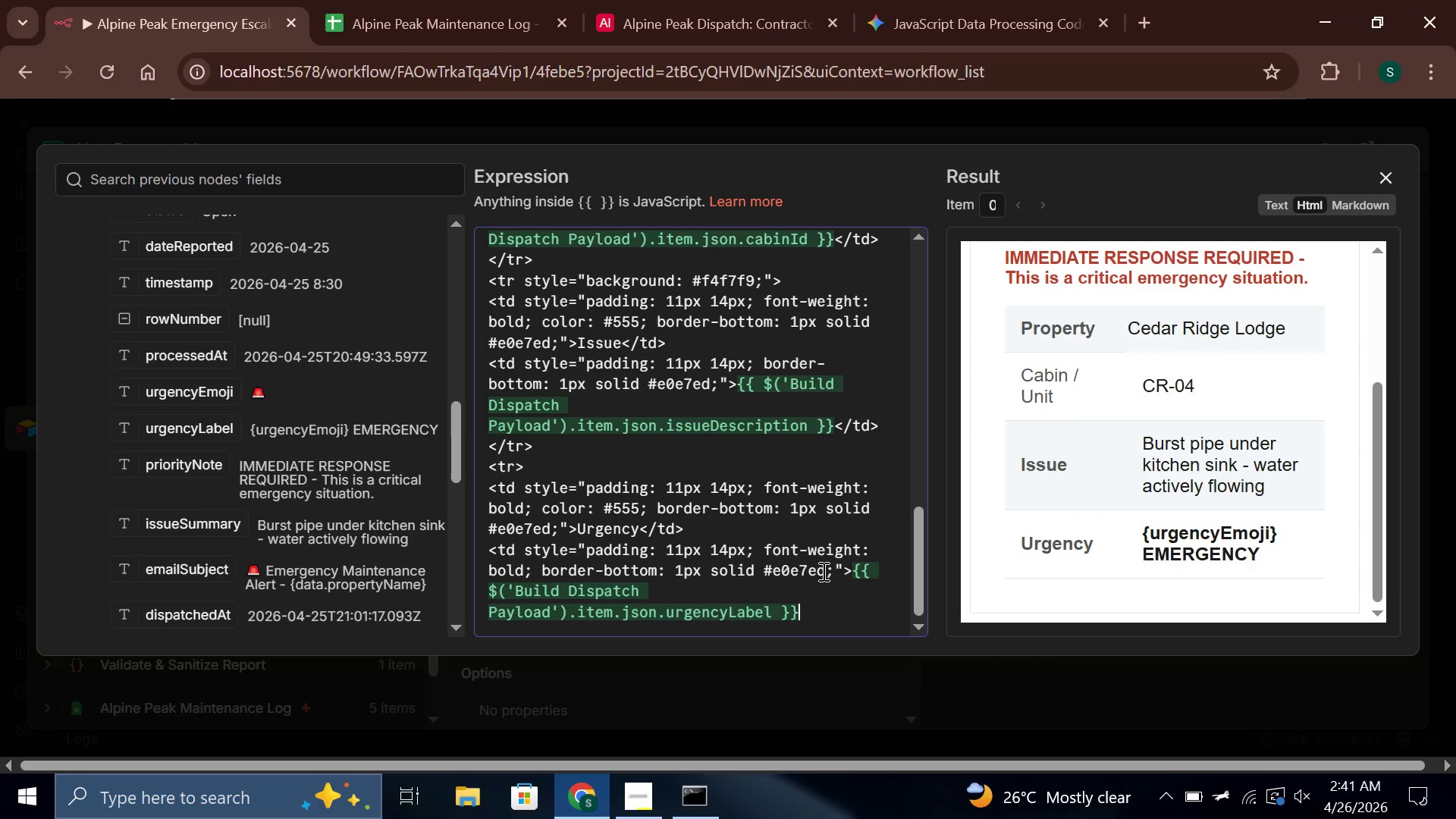 
left_click([829, 607])
 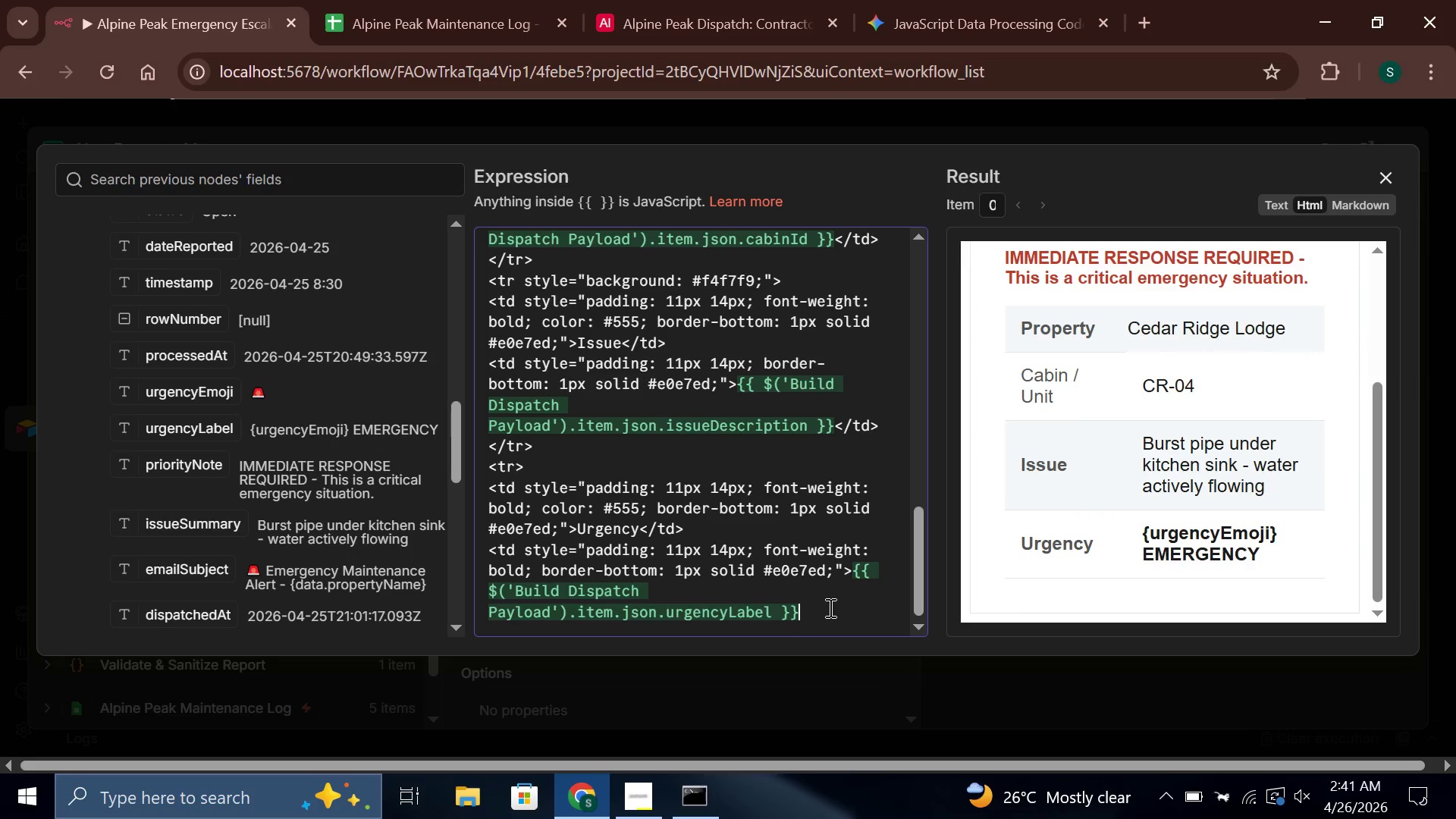 
type(</td>)
 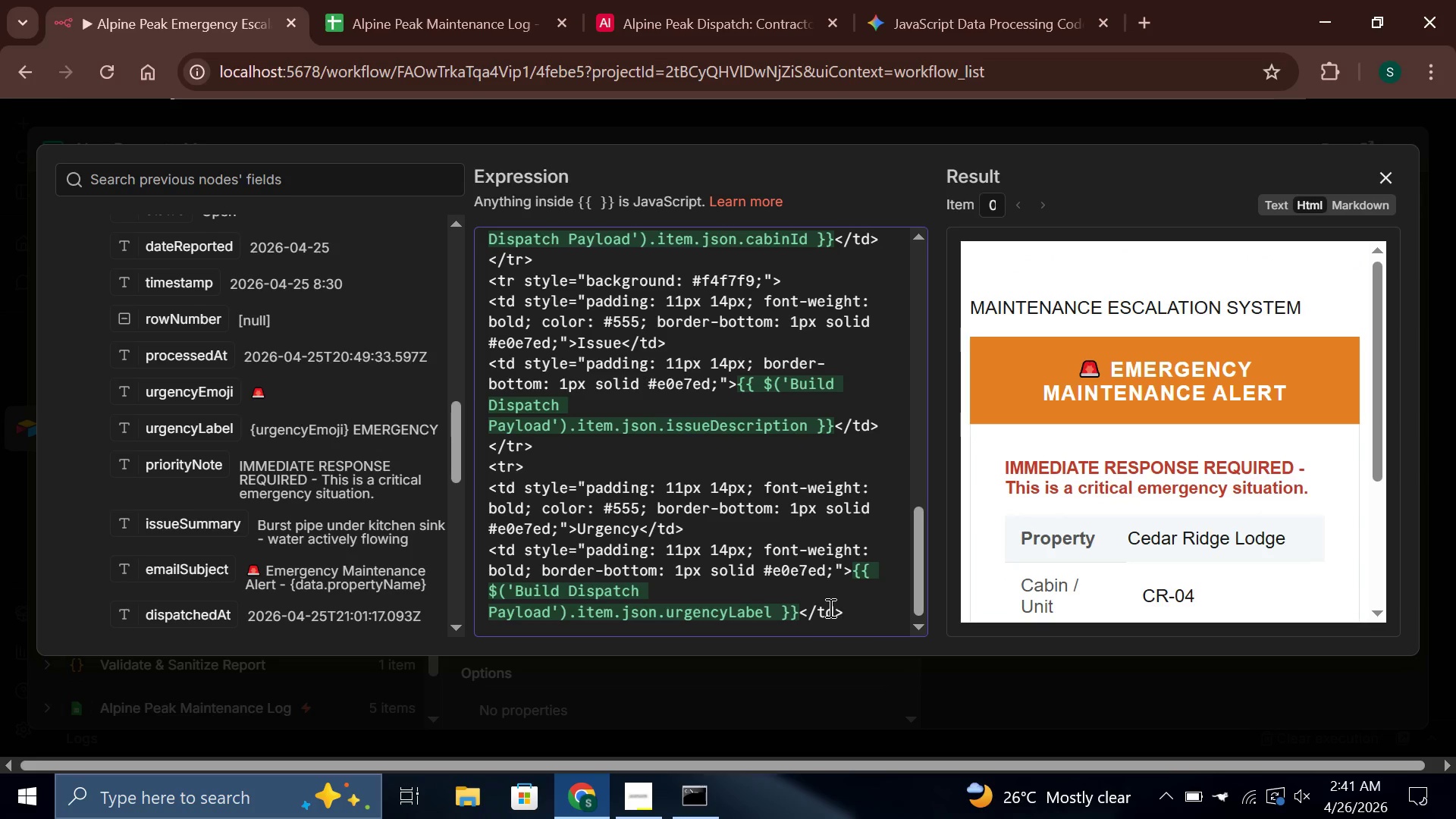 
key(Enter)
 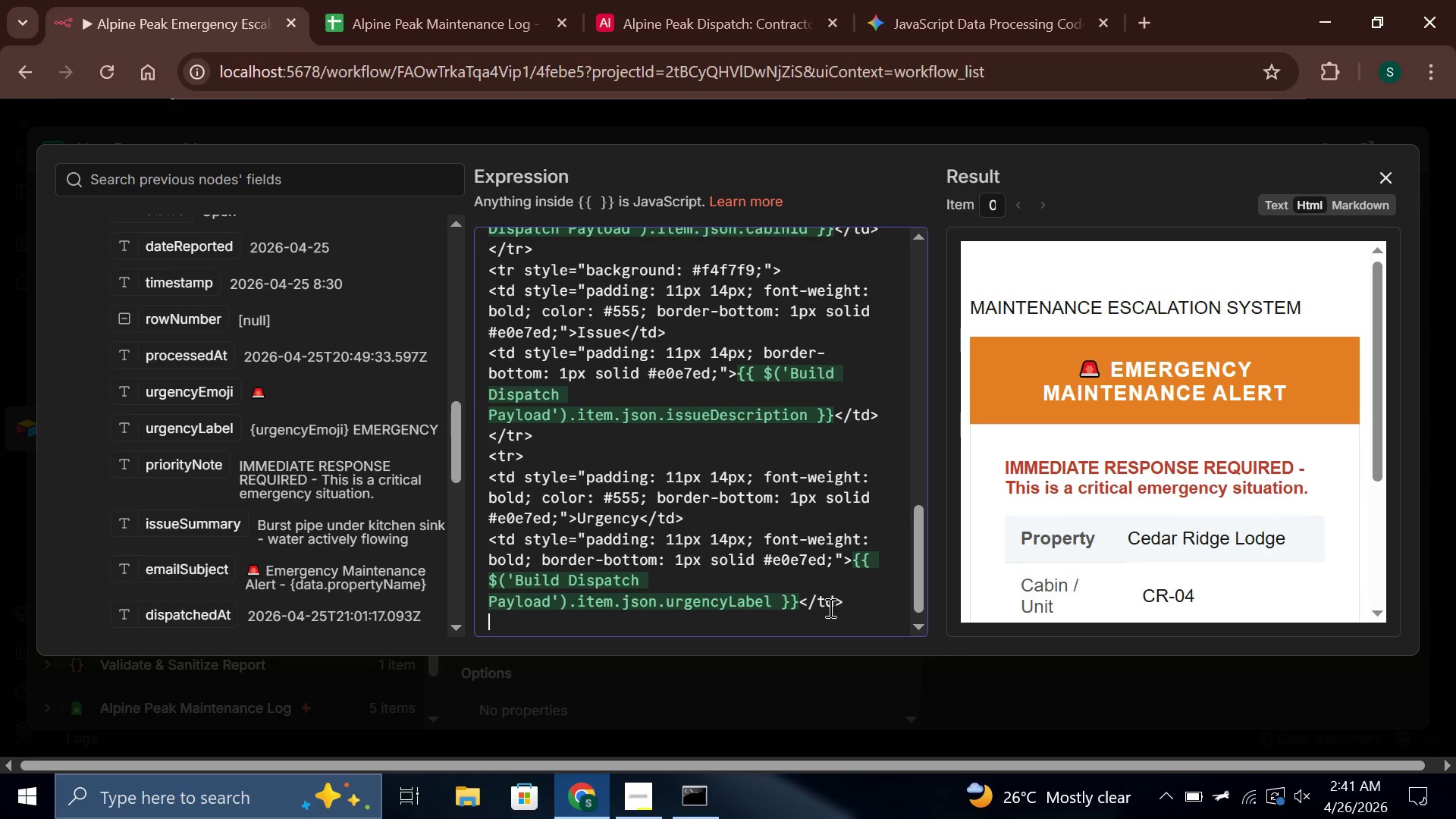 
type(</tr>)
 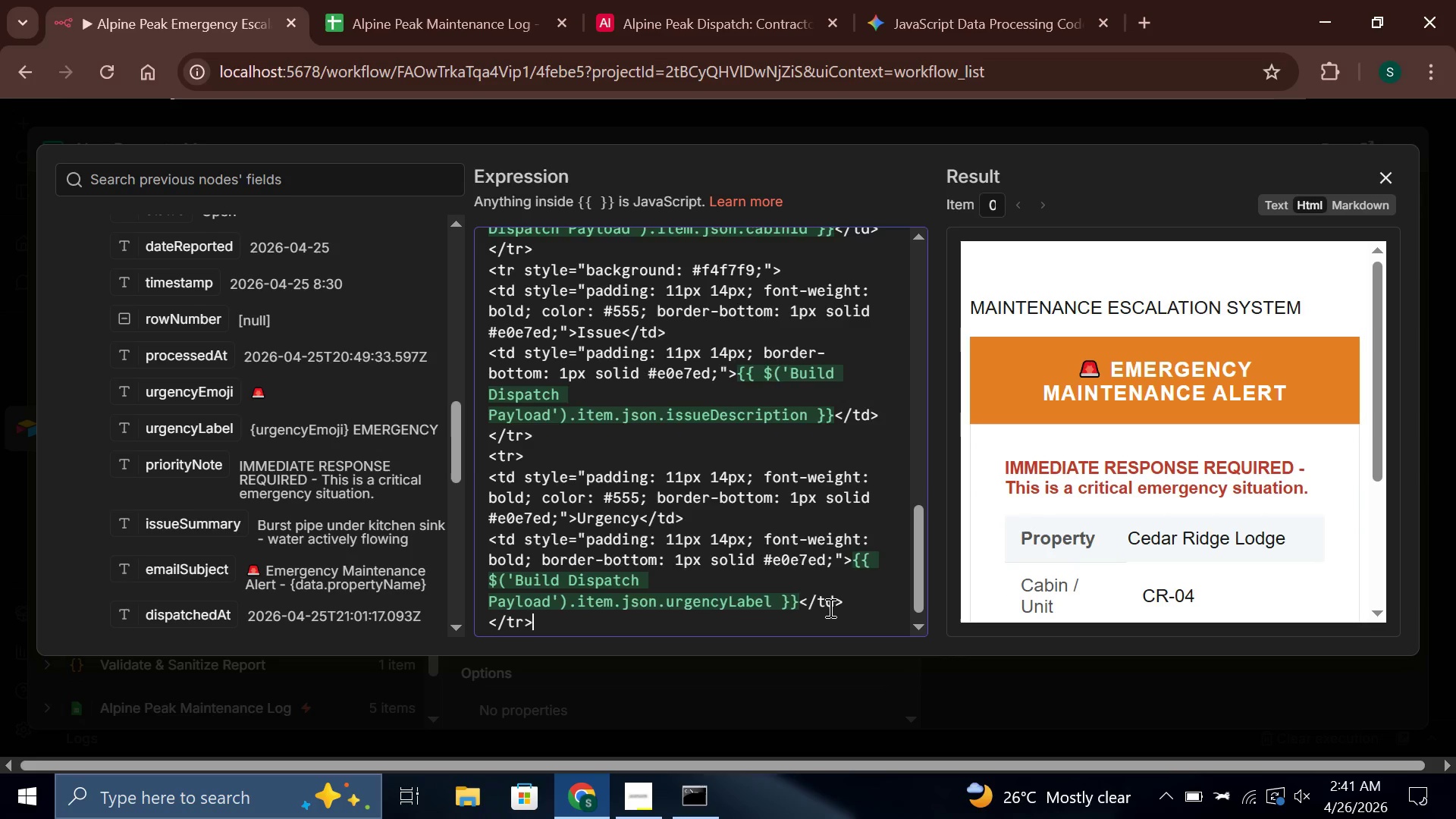 
 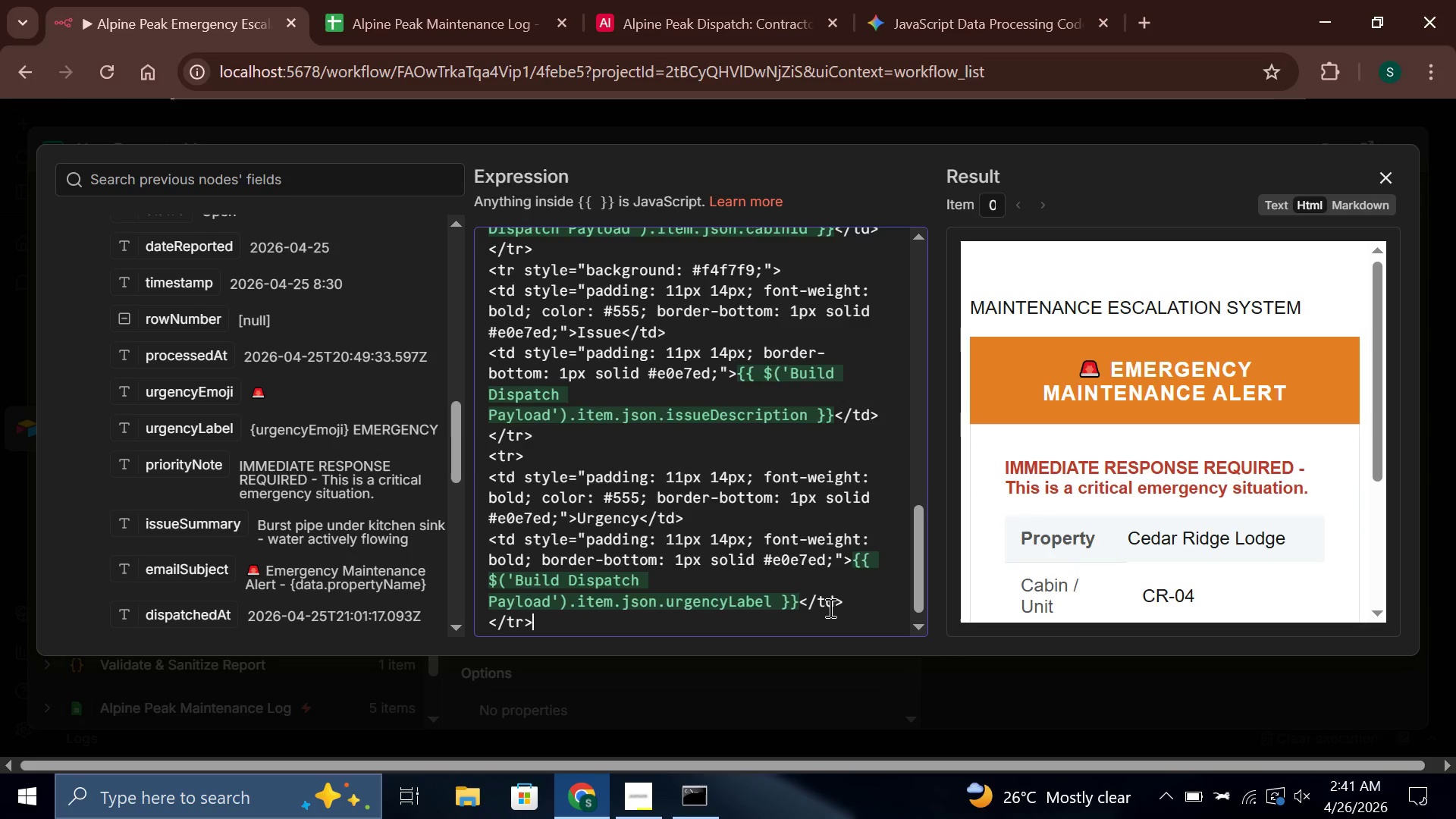 
key(Enter)
 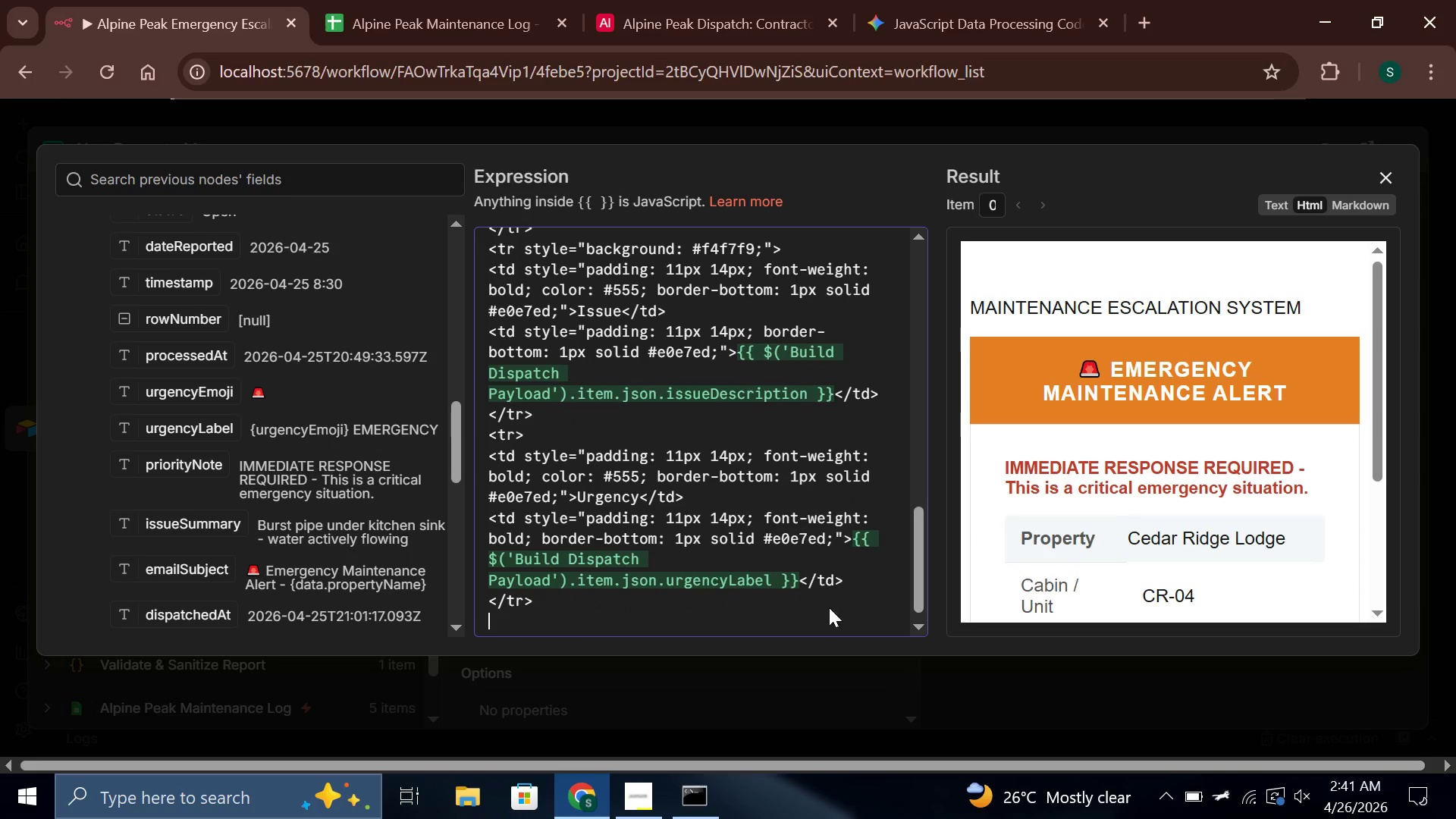 
type(<tr>)
 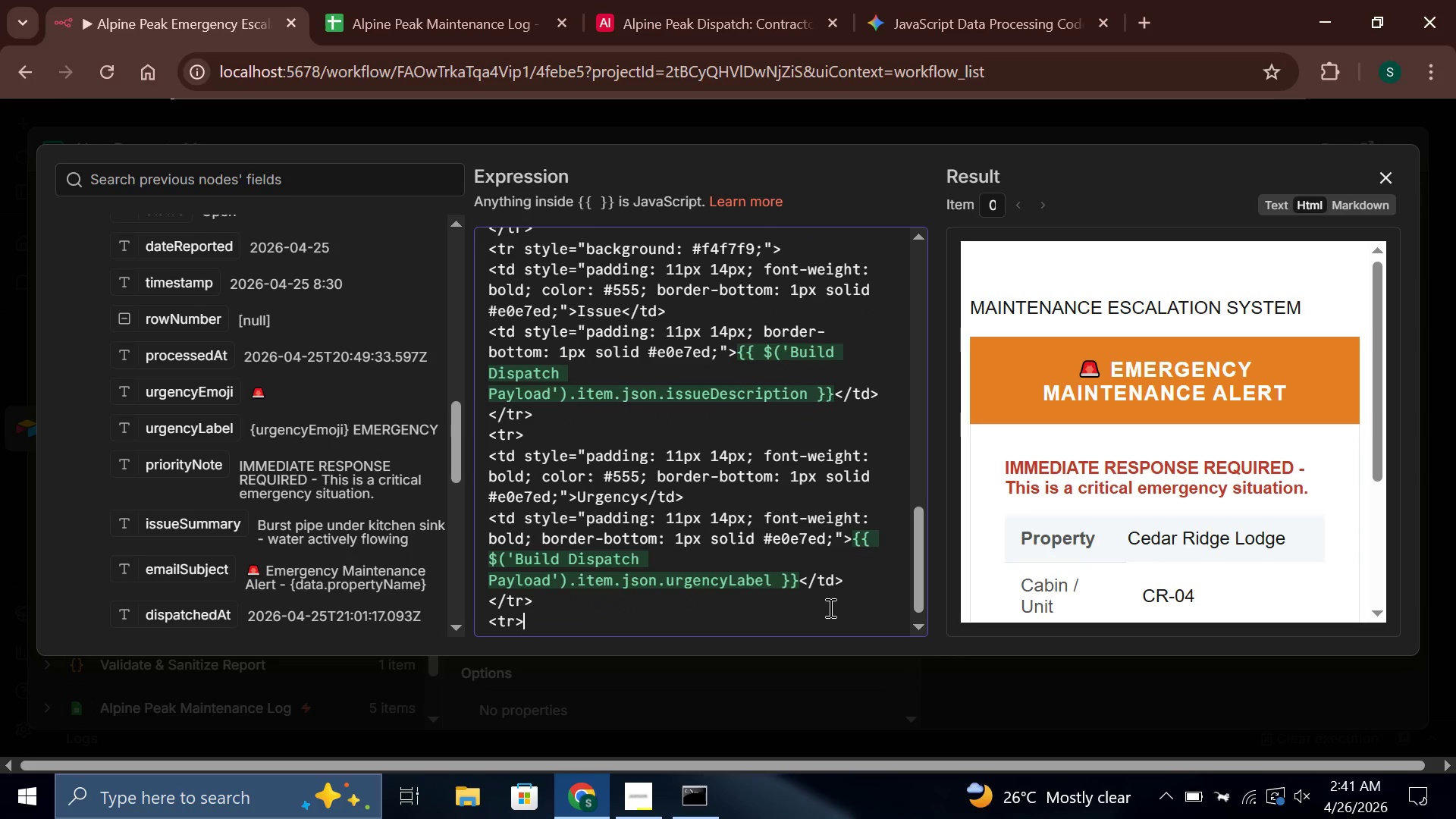 